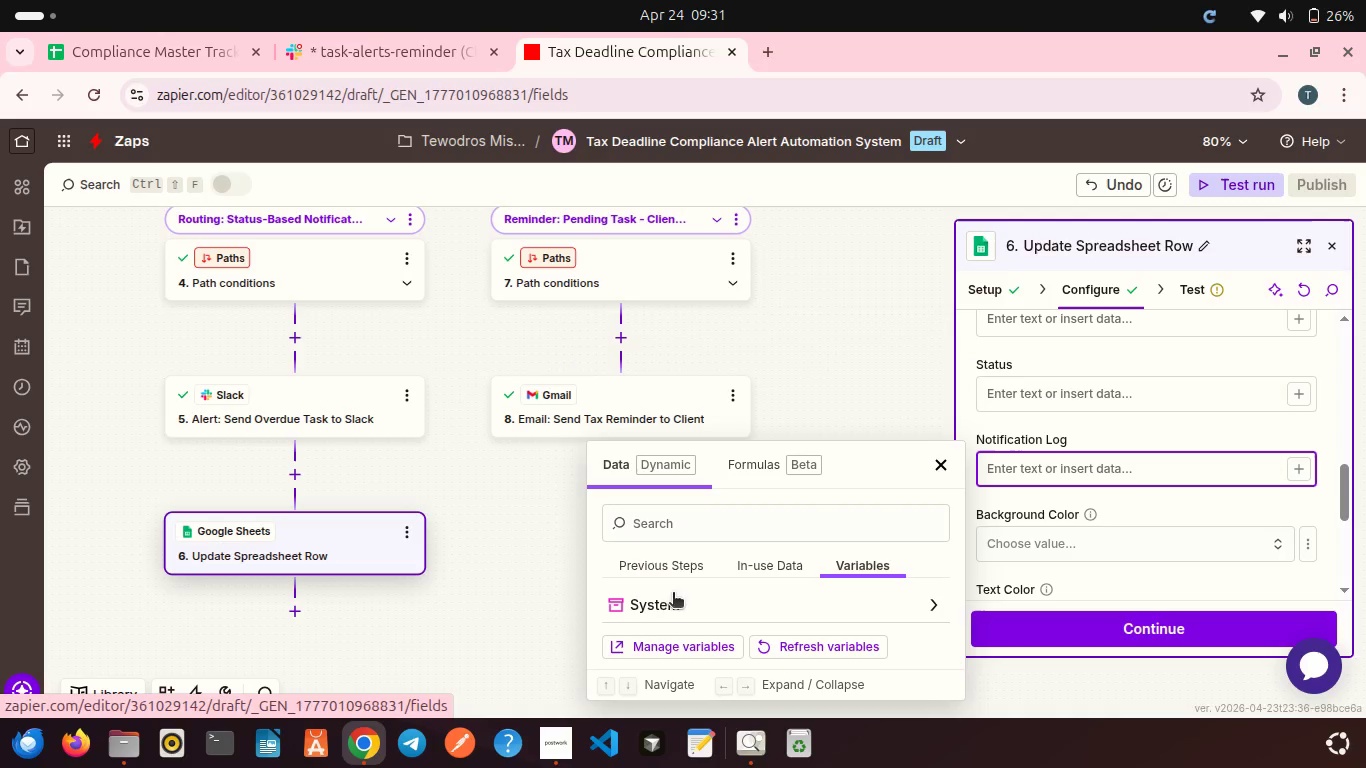 
left_click([647, 616])
 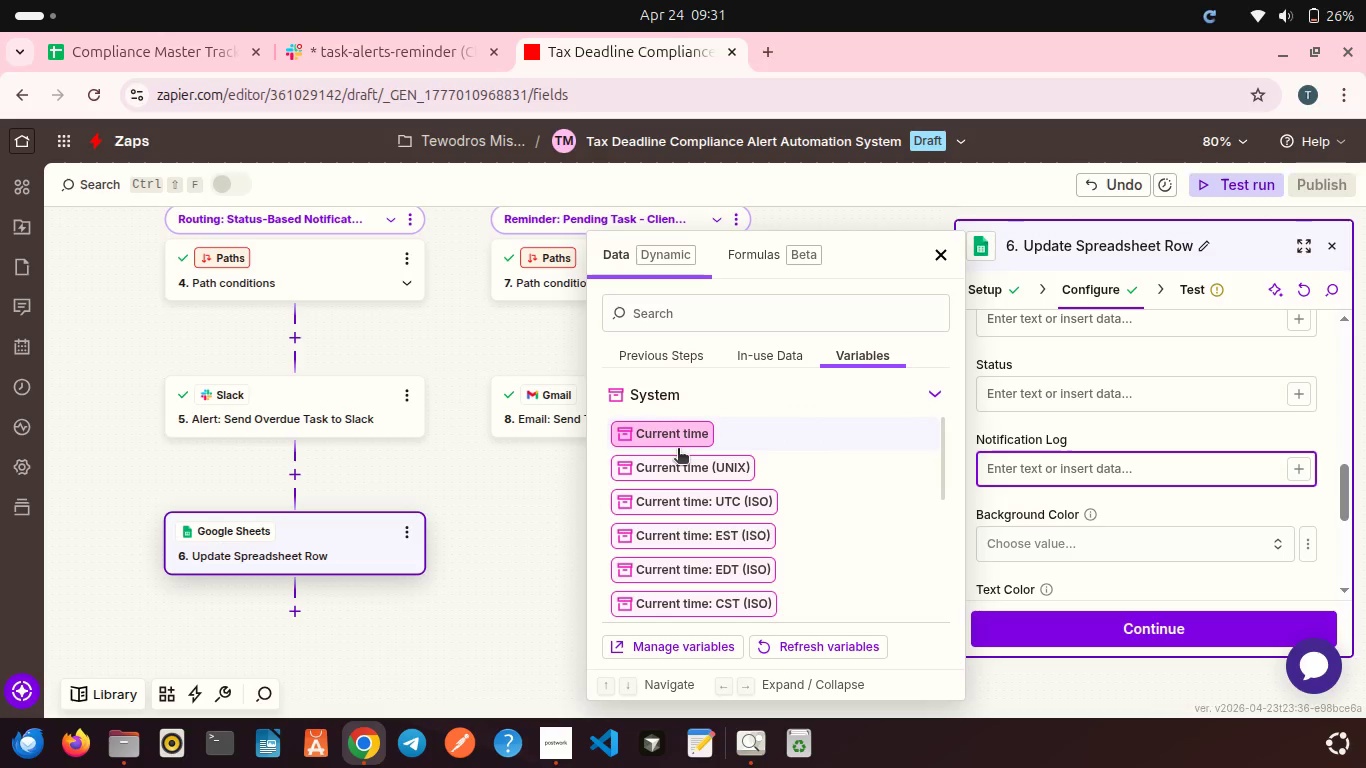 
left_click([675, 442])
 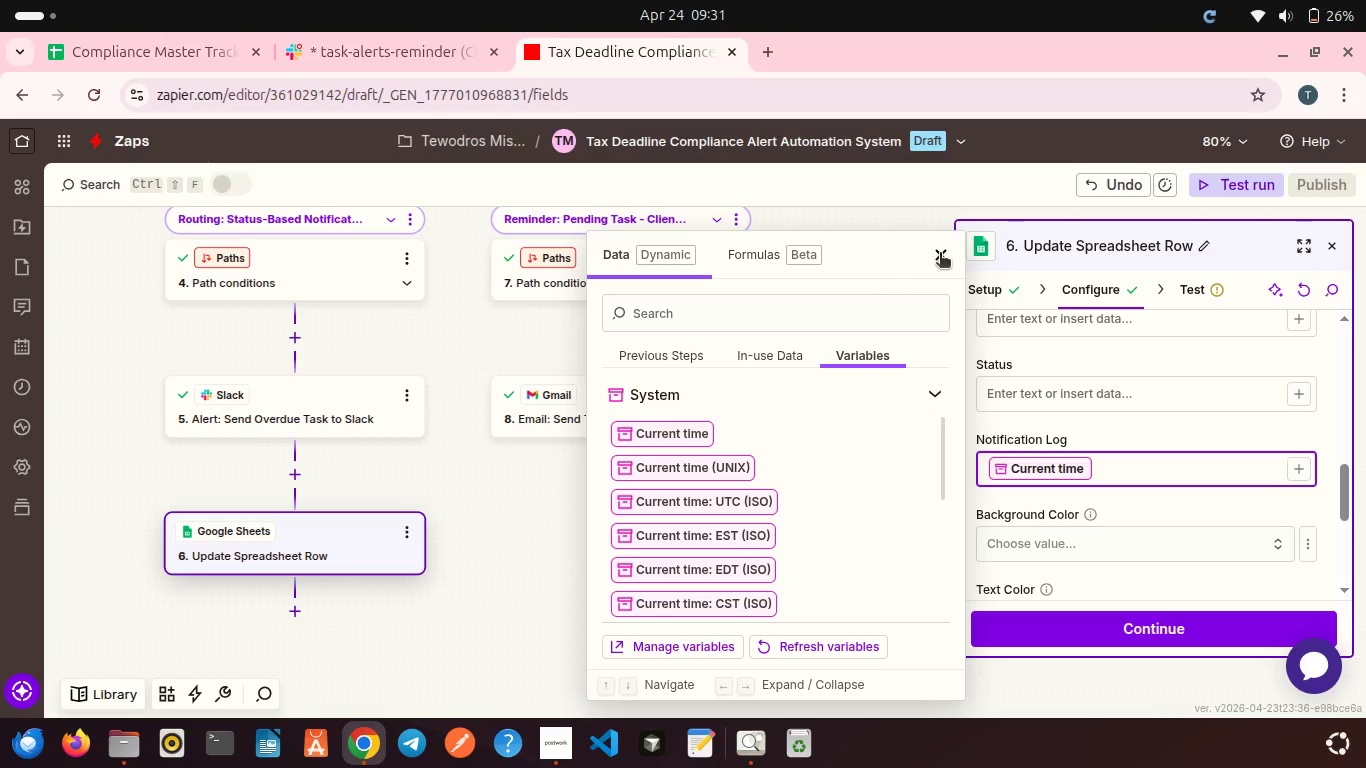 
left_click([940, 254])
 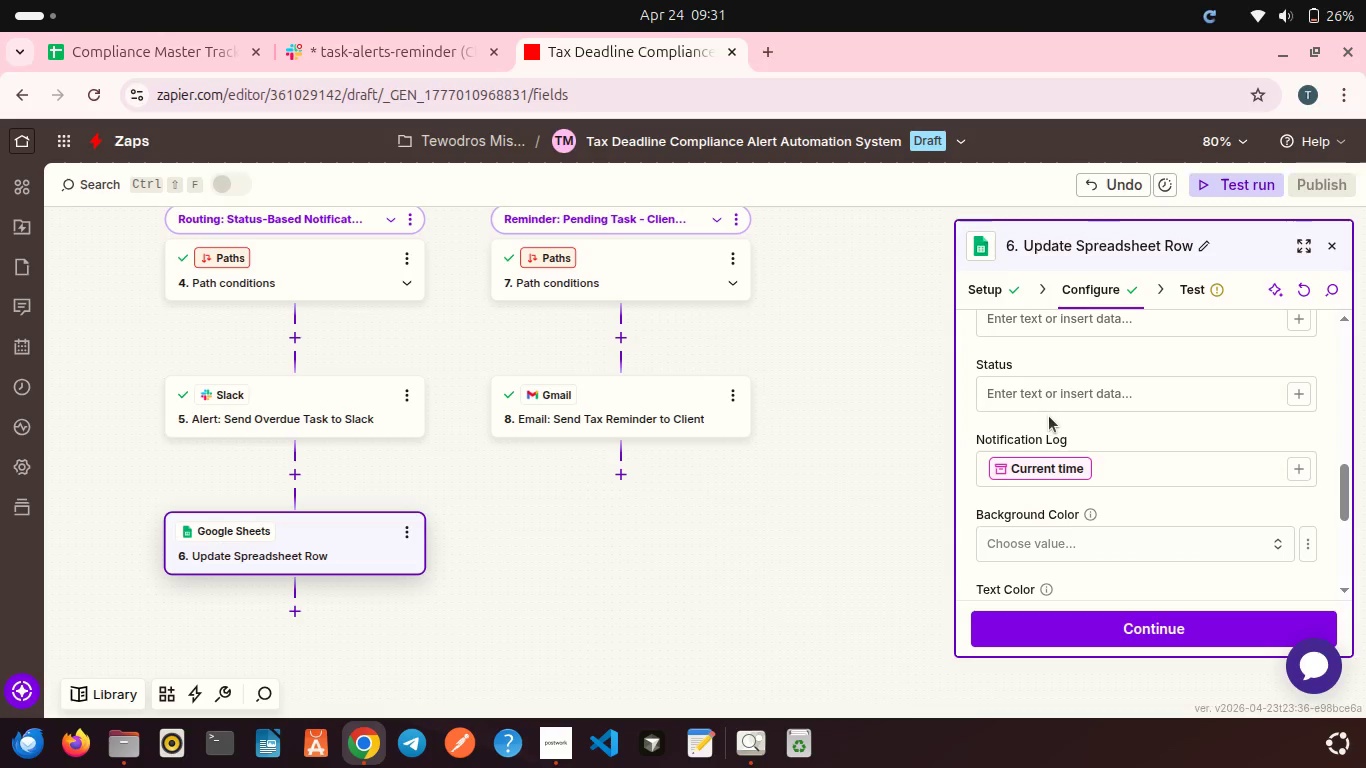 
scroll: coordinate [1064, 537], scroll_direction: down, amount: 6.0
 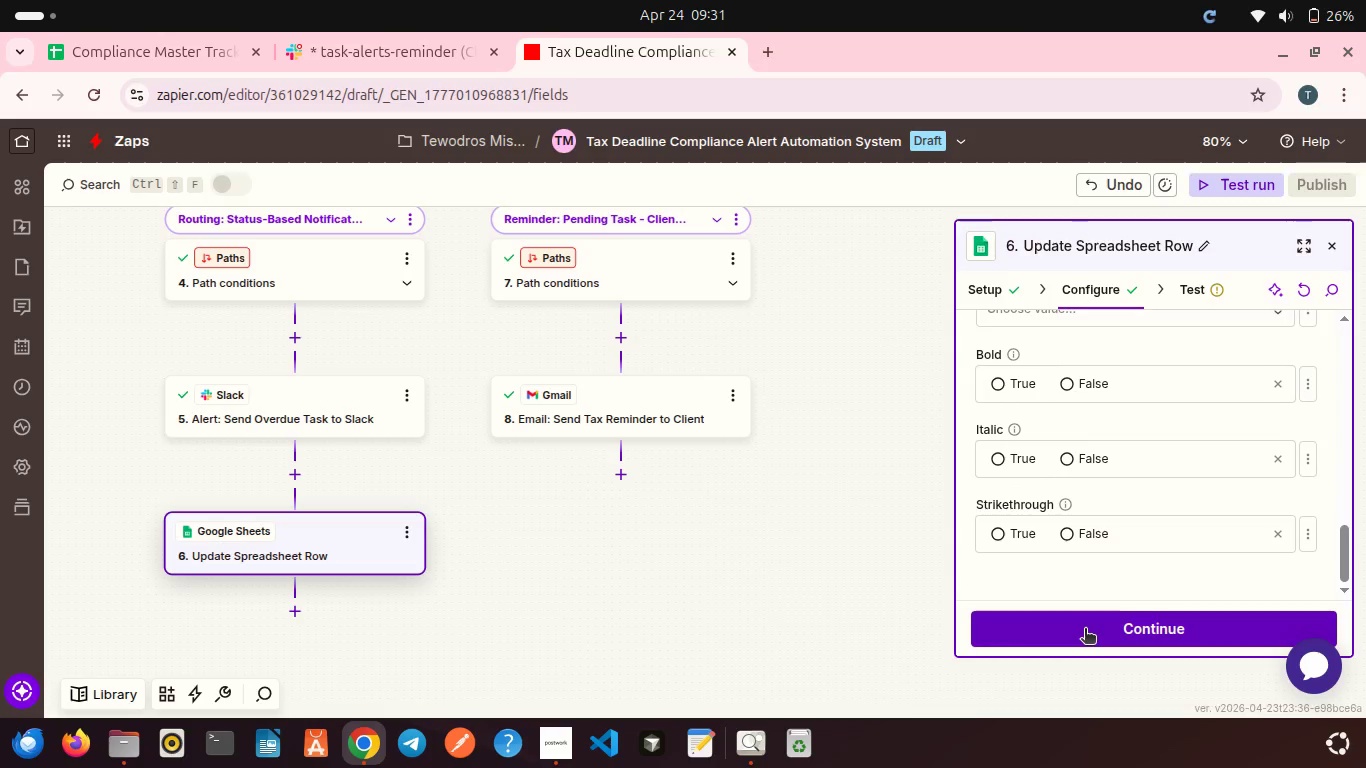 
left_click([1085, 630])
 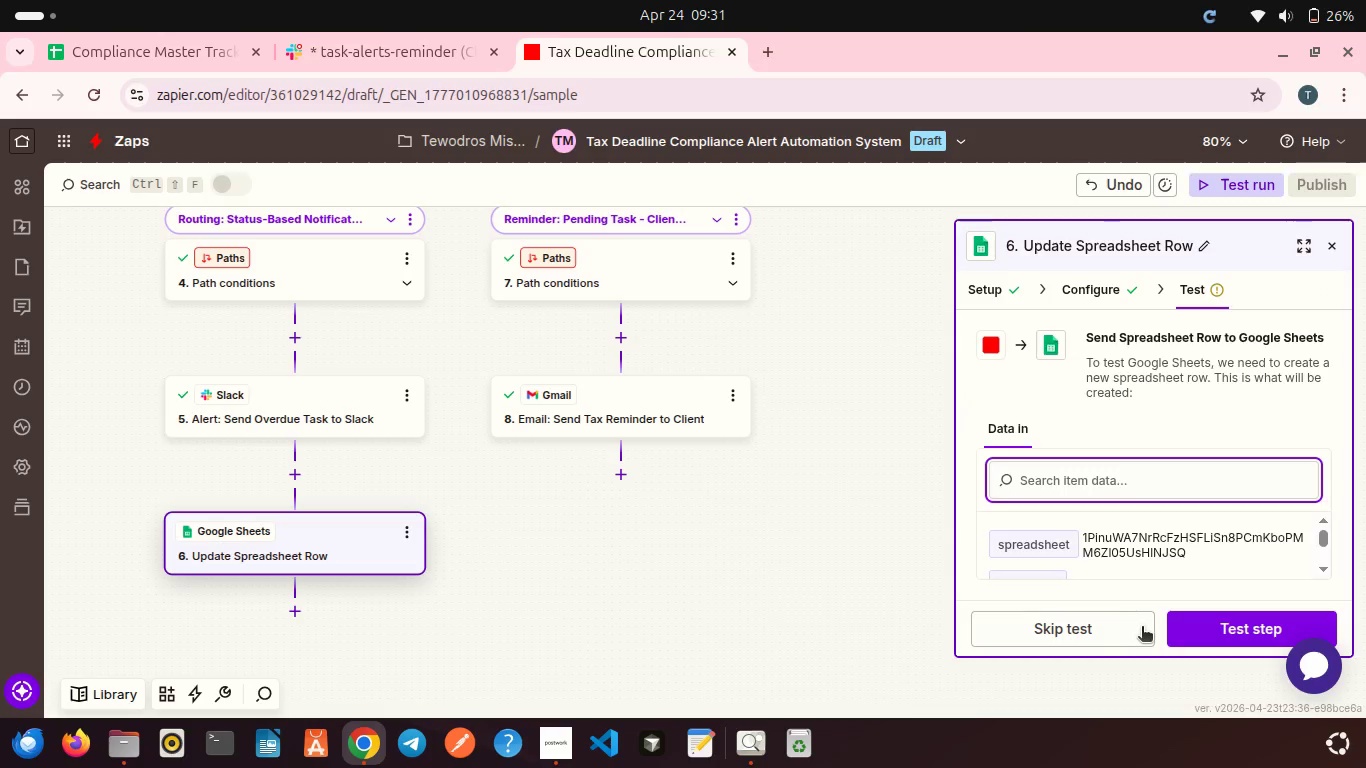 
left_click([1232, 632])
 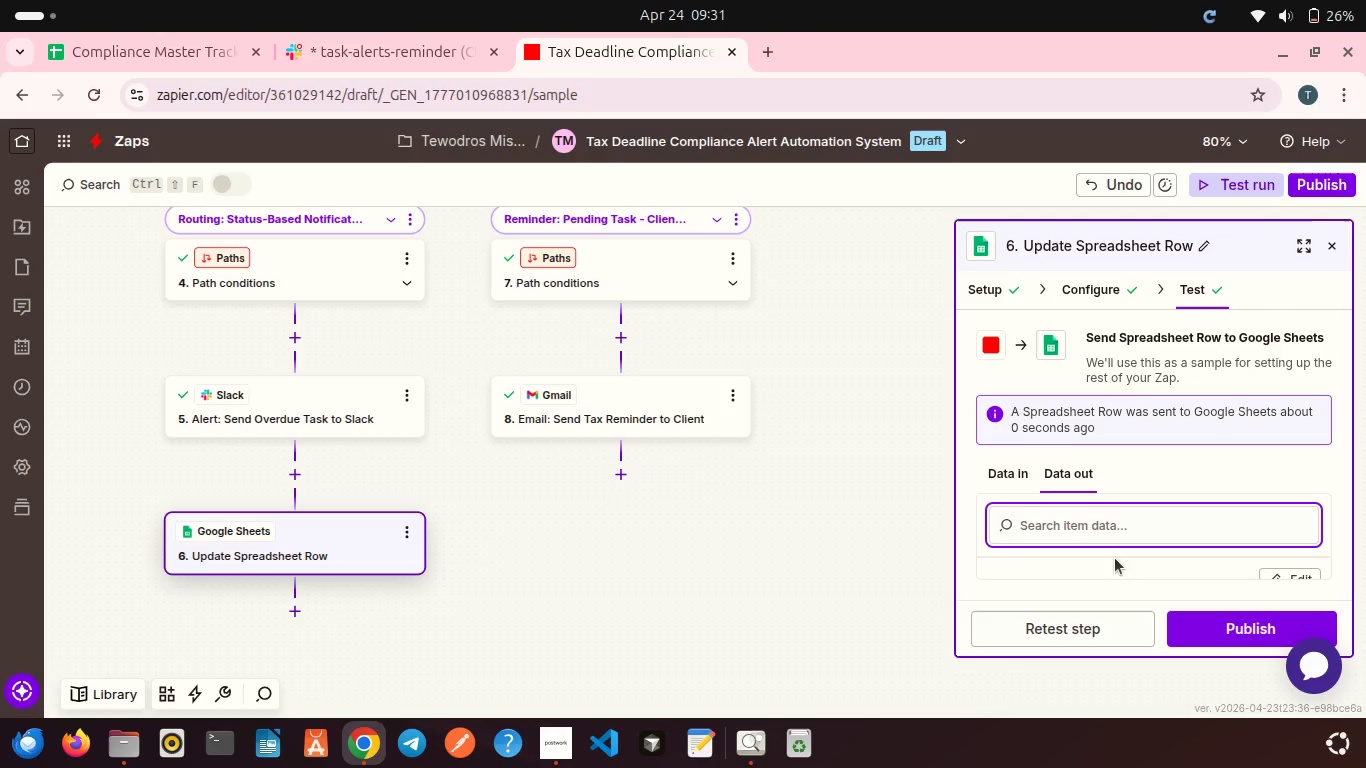 
wait(6.45)
 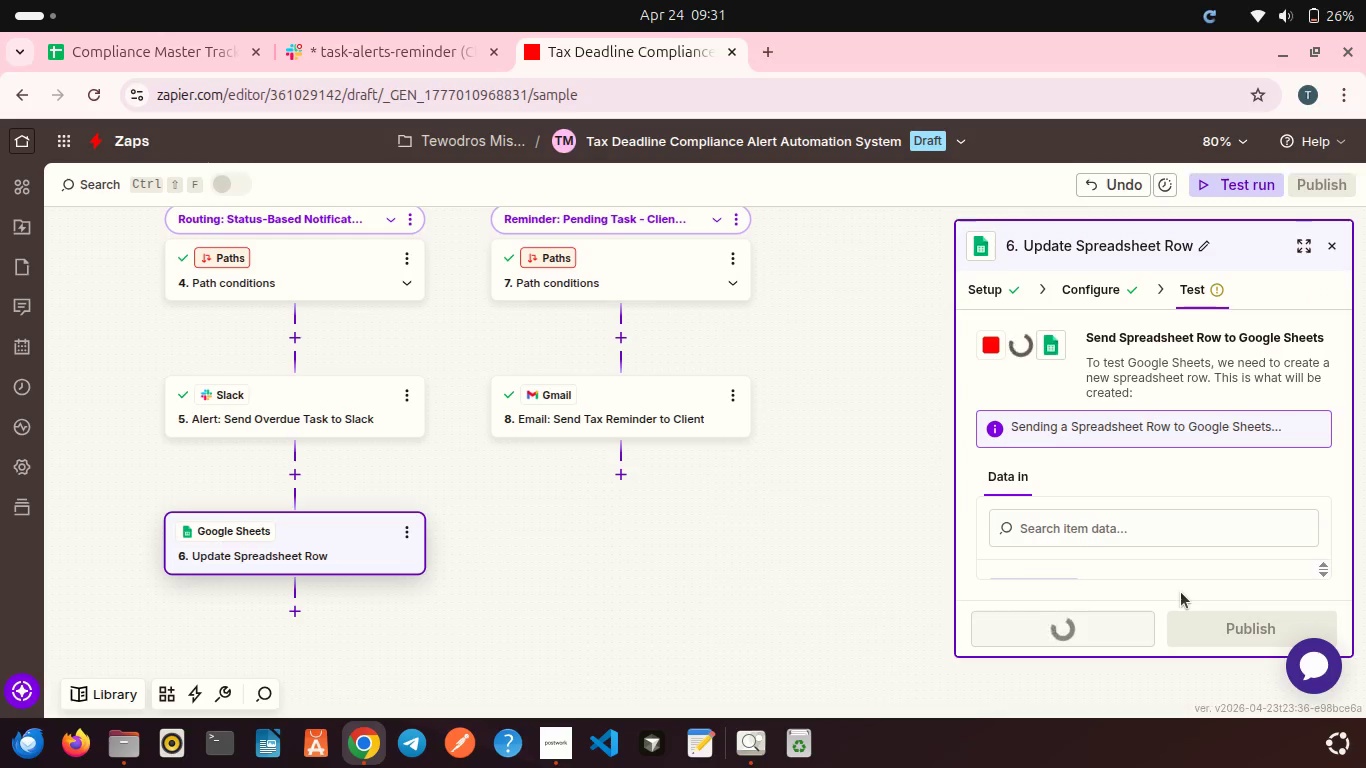 
left_click([186, 33])
 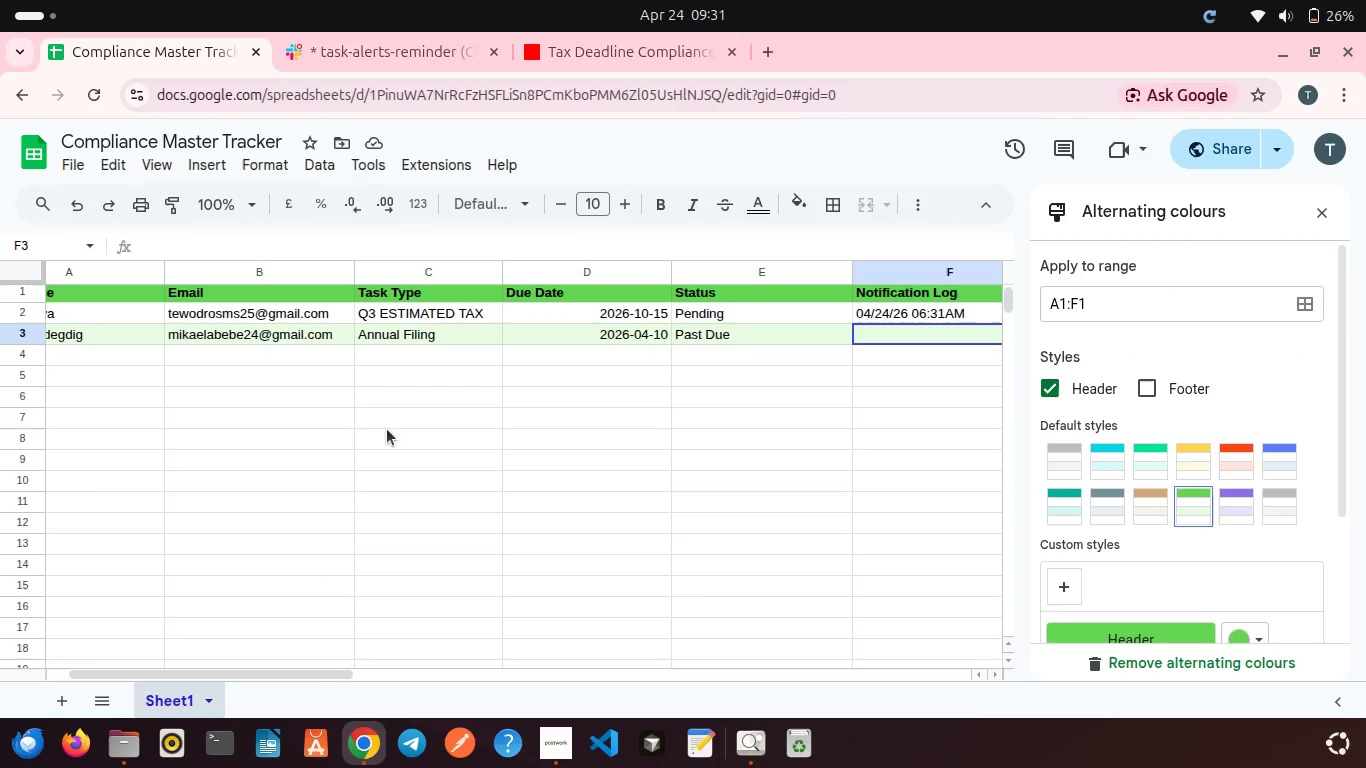 
scroll: coordinate [387, 429], scroll_direction: down, amount: 2.0
 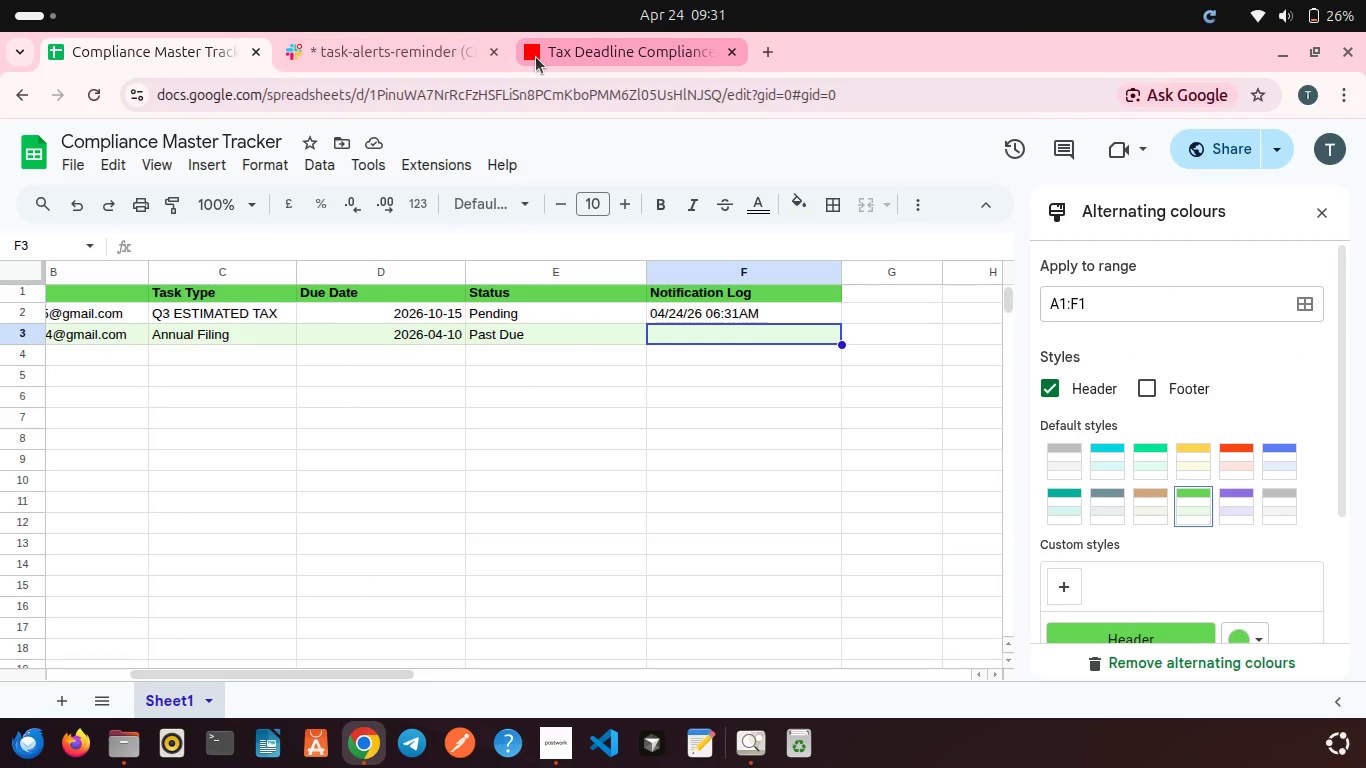 
left_click([536, 57])
 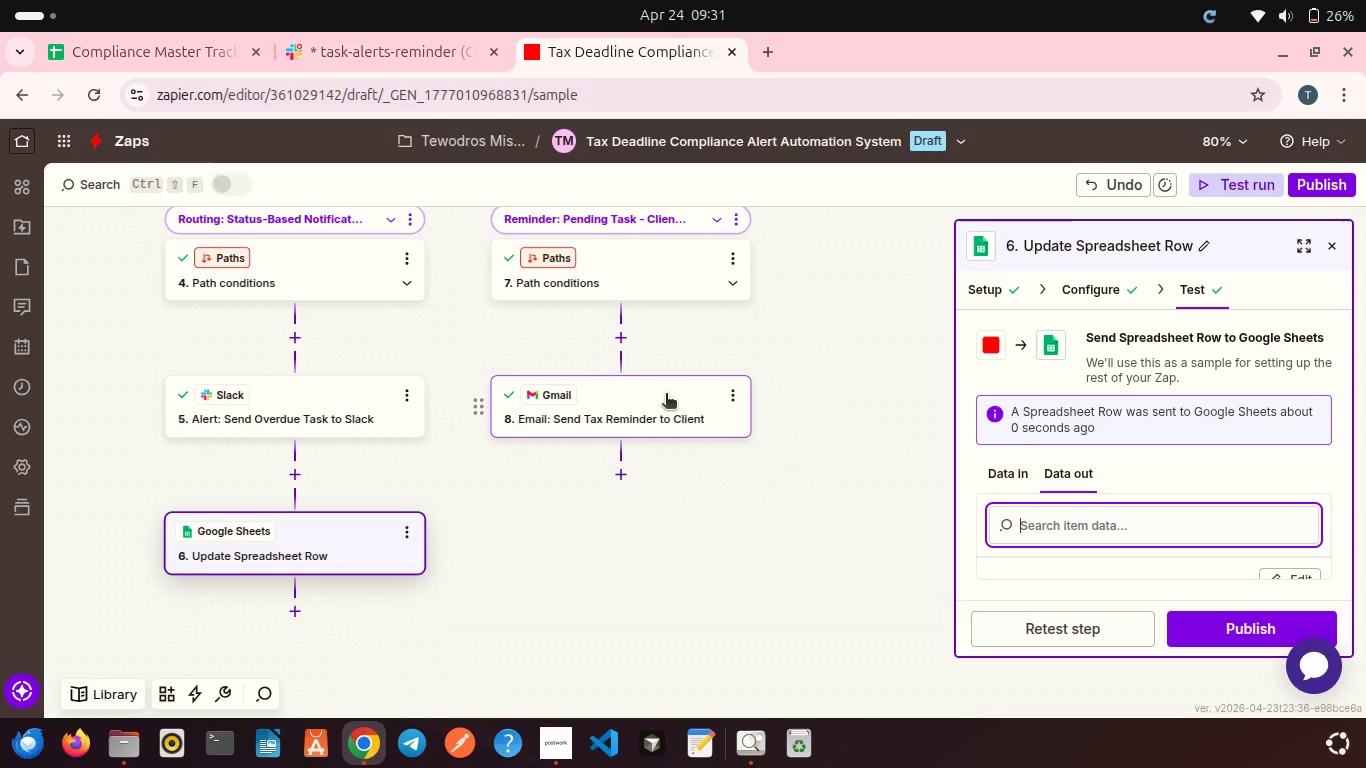 
left_click([675, 413])
 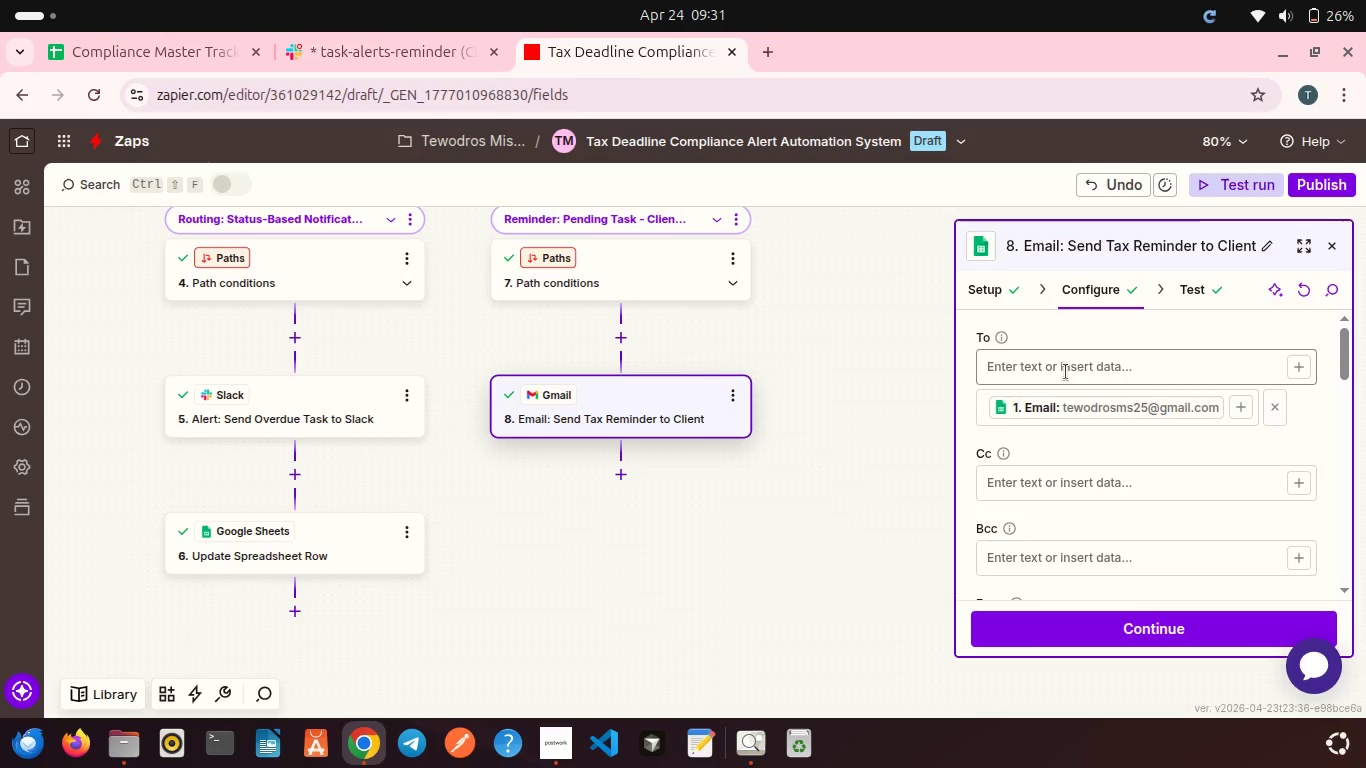 
scroll: coordinate [1117, 420], scroll_direction: down, amount: 2.0
 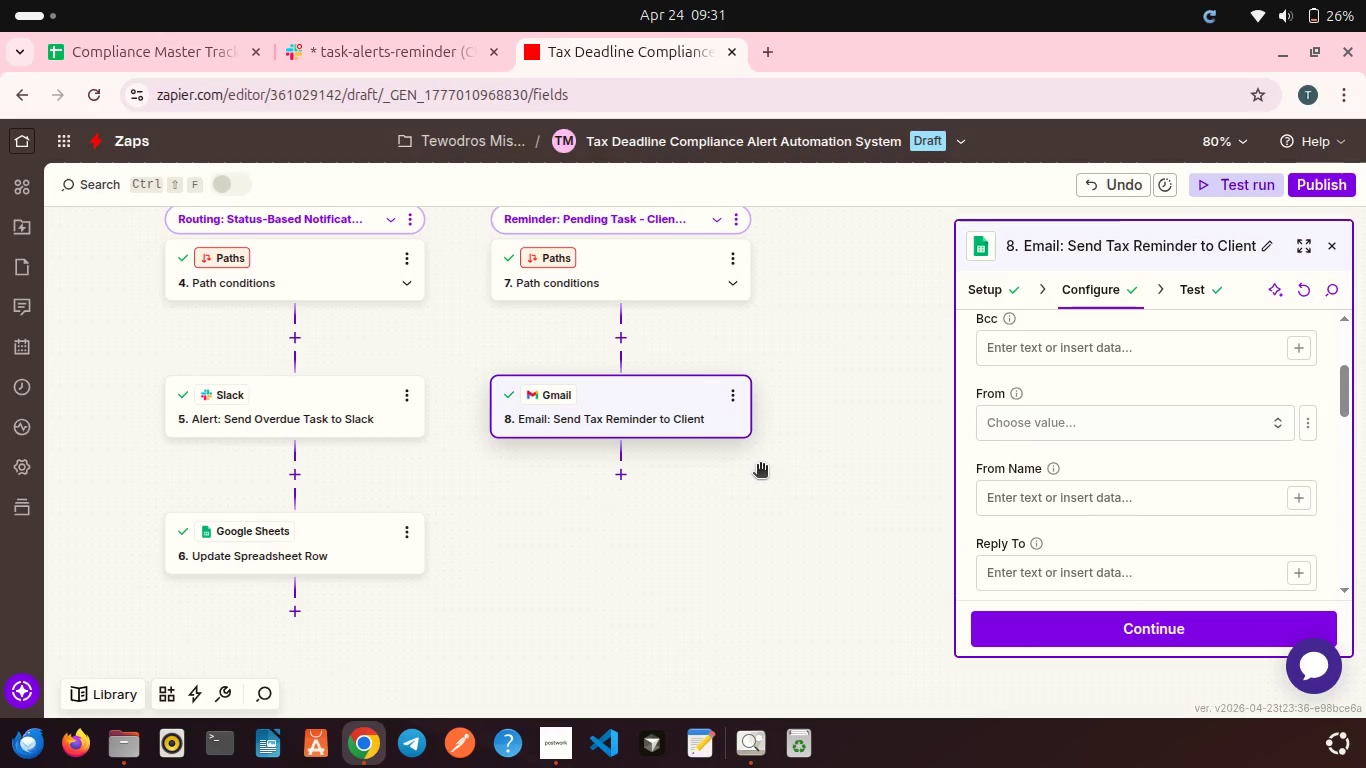 
left_click([622, 475])
 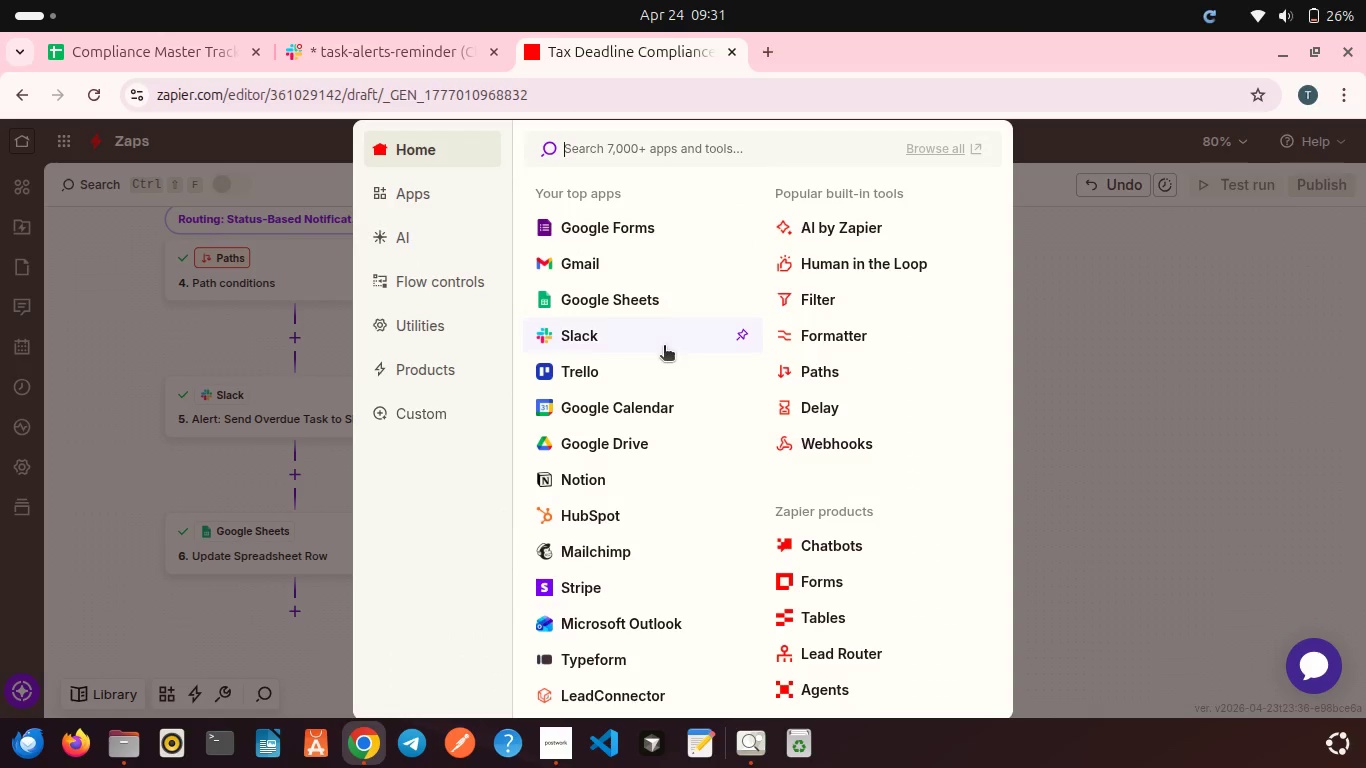 
left_click([634, 308])
 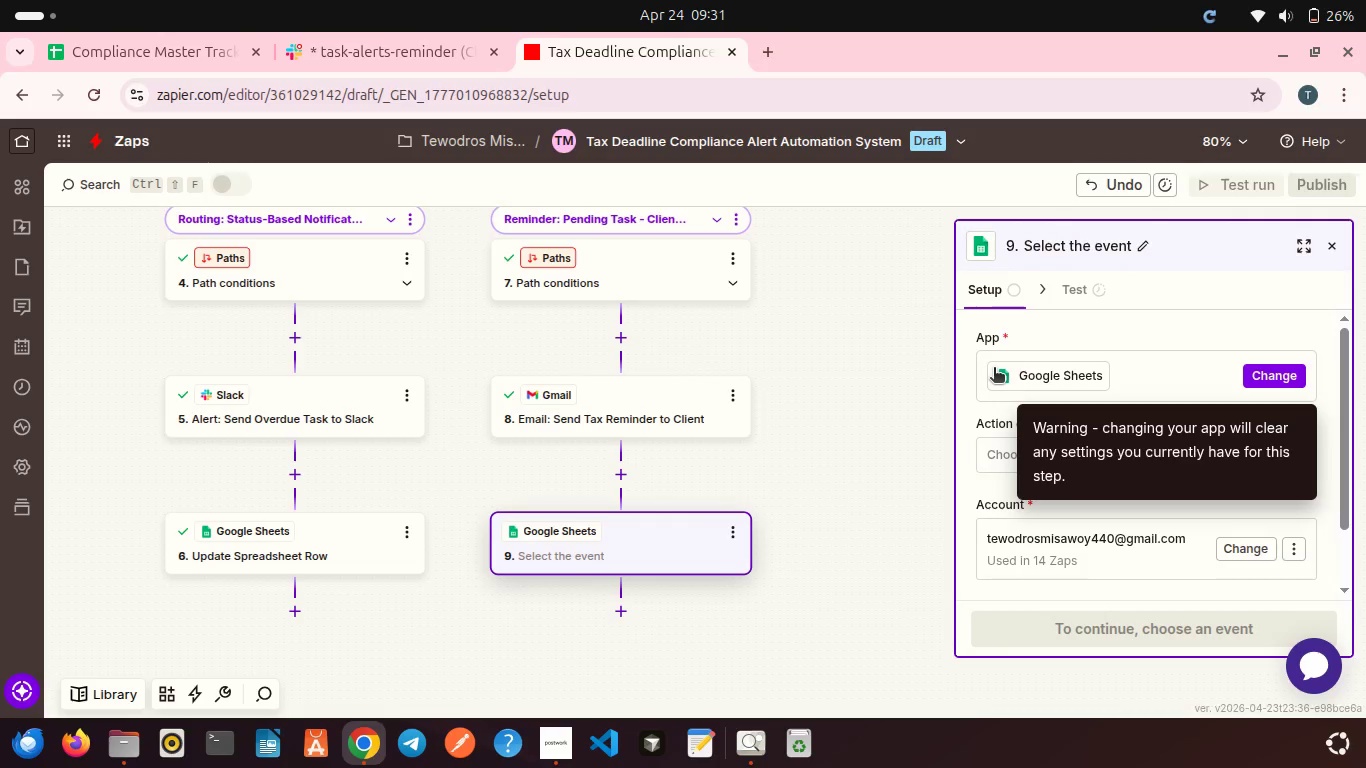 
wait(7.01)
 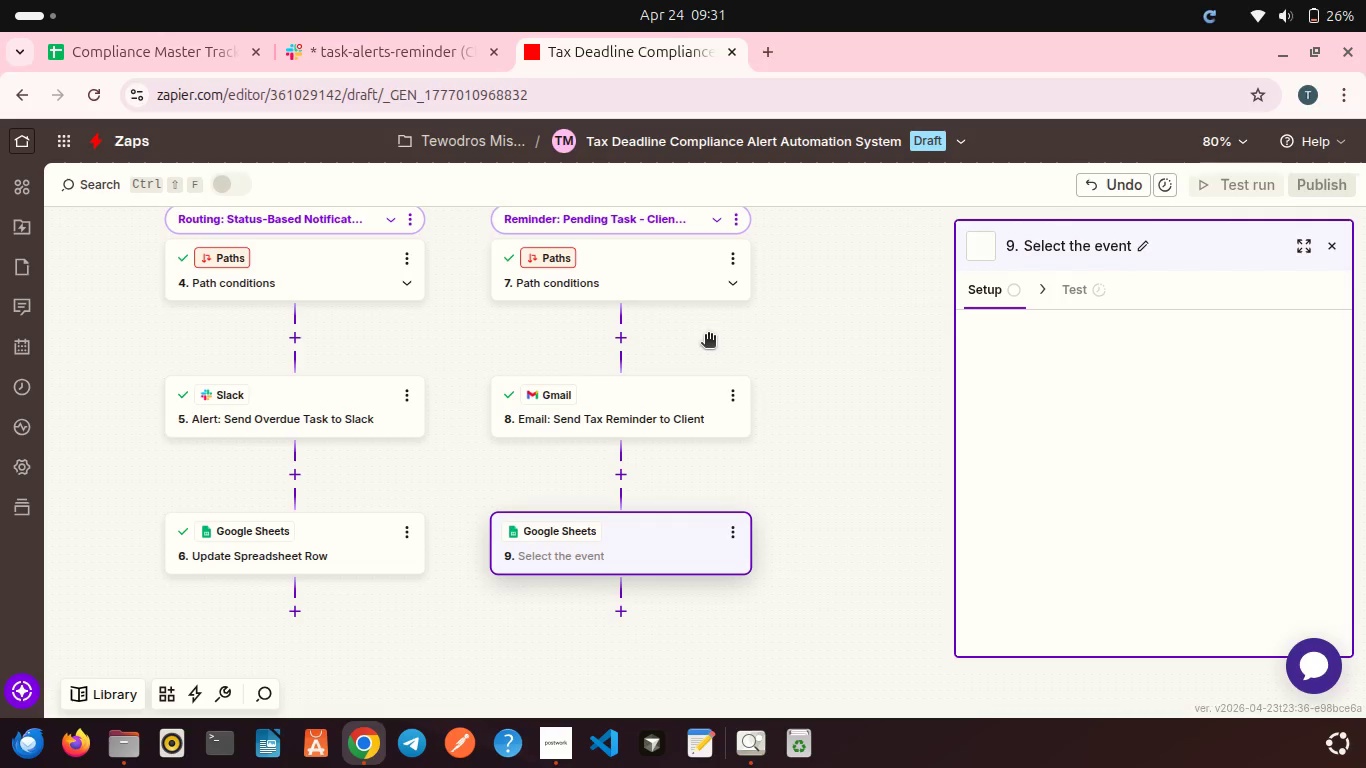 
left_click([1028, 452])
 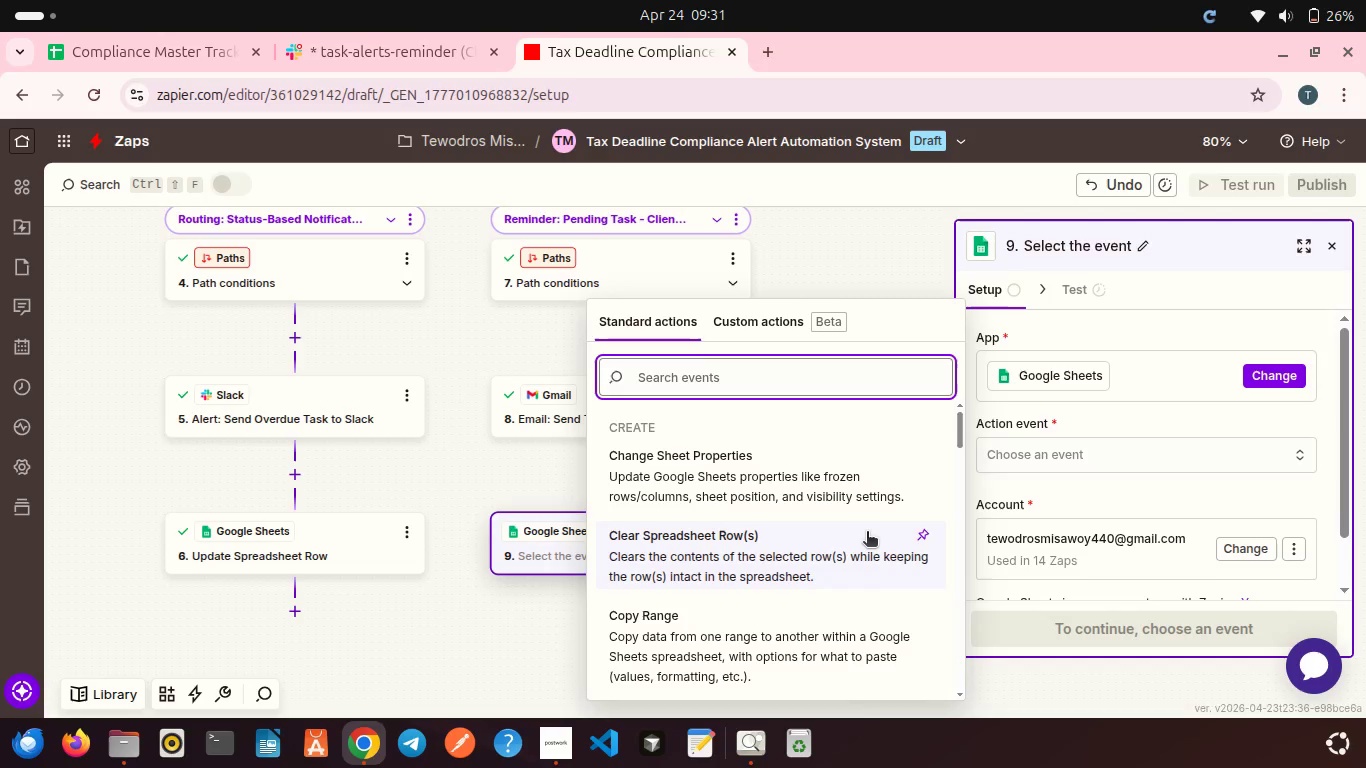 
scroll: coordinate [867, 533], scroll_direction: down, amount: 7.0
 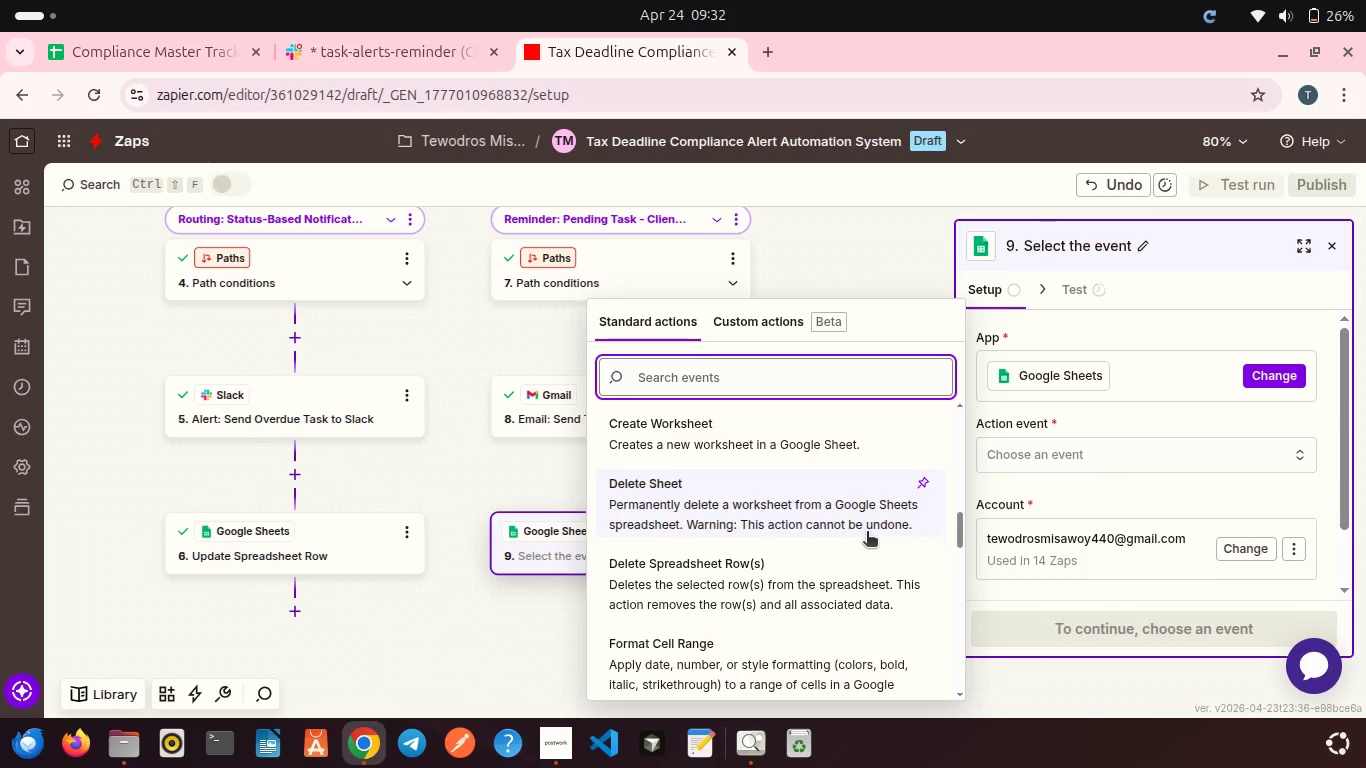 
scroll: coordinate [867, 533], scroll_direction: down, amount: 4.0
 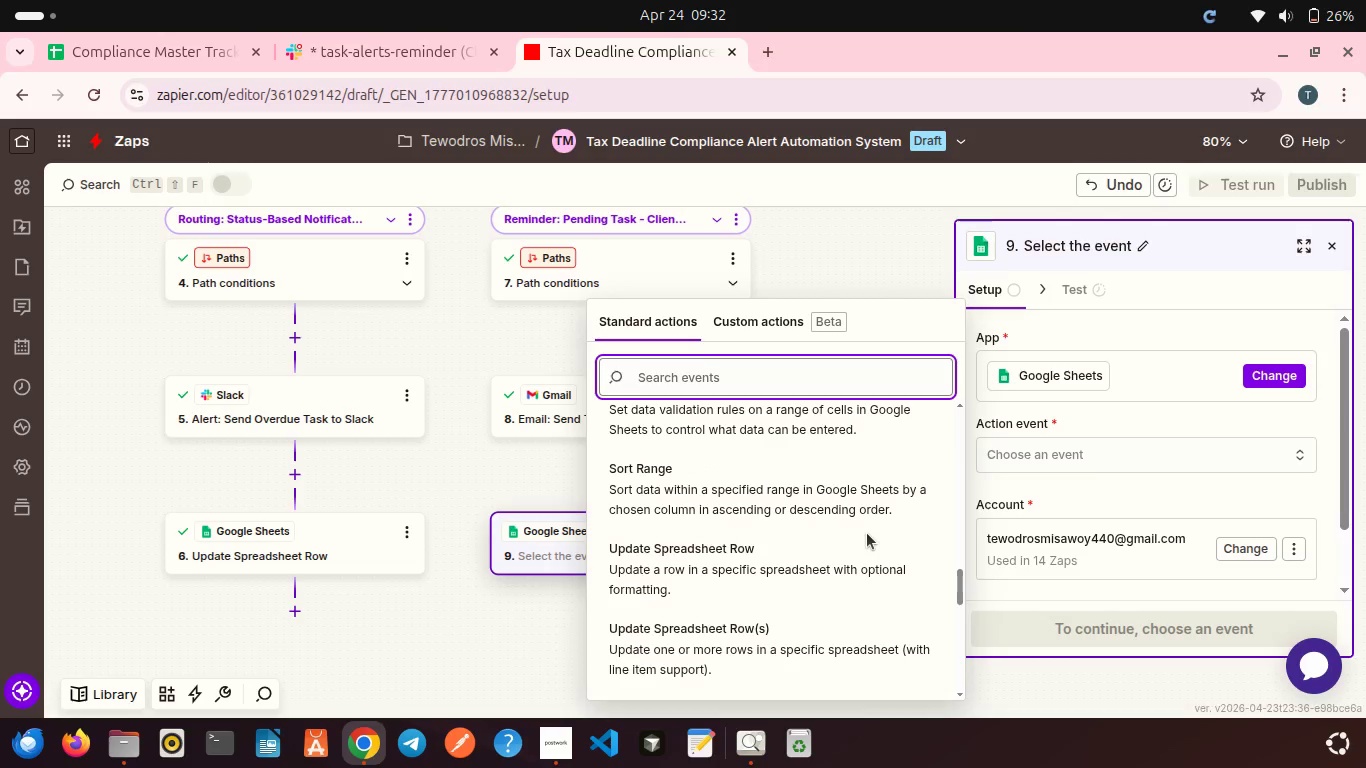 
left_click([784, 552])
 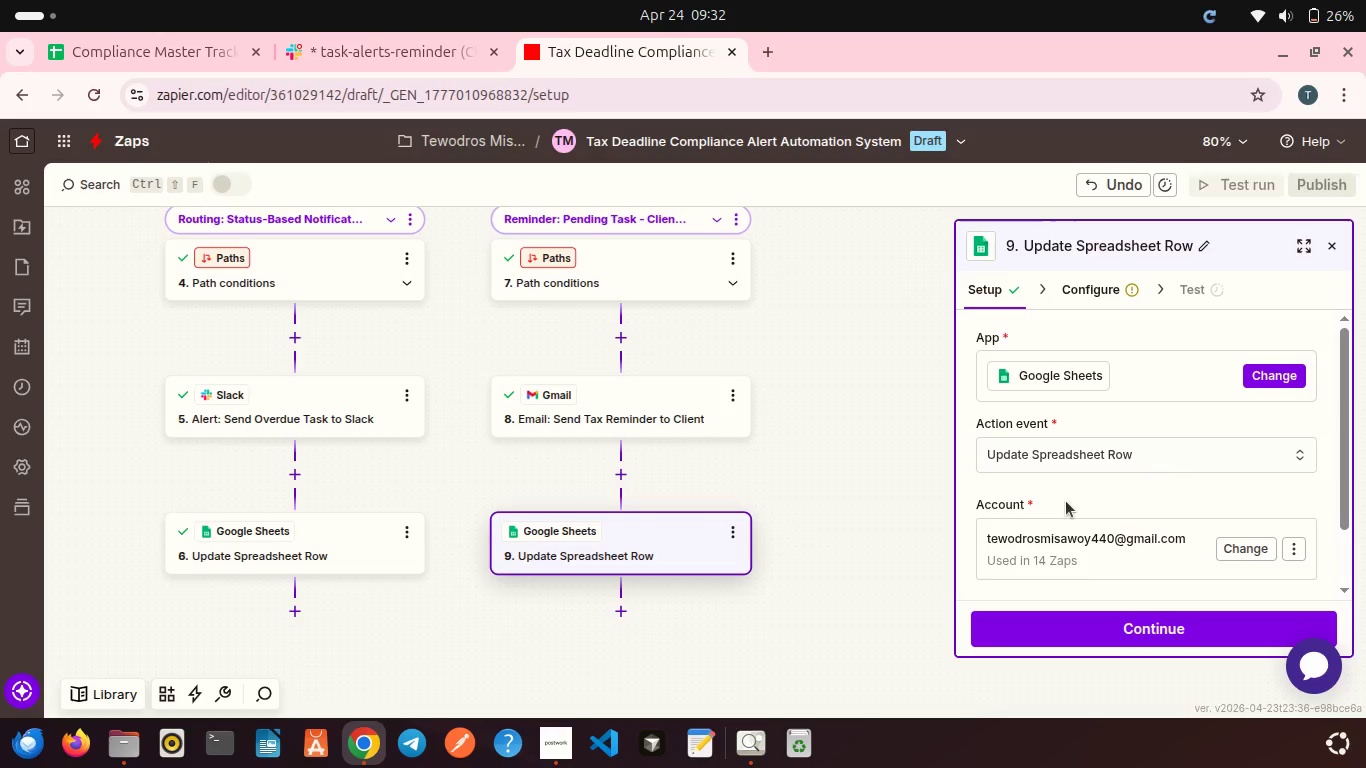 
scroll: coordinate [1066, 501], scroll_direction: down, amount: 2.0
 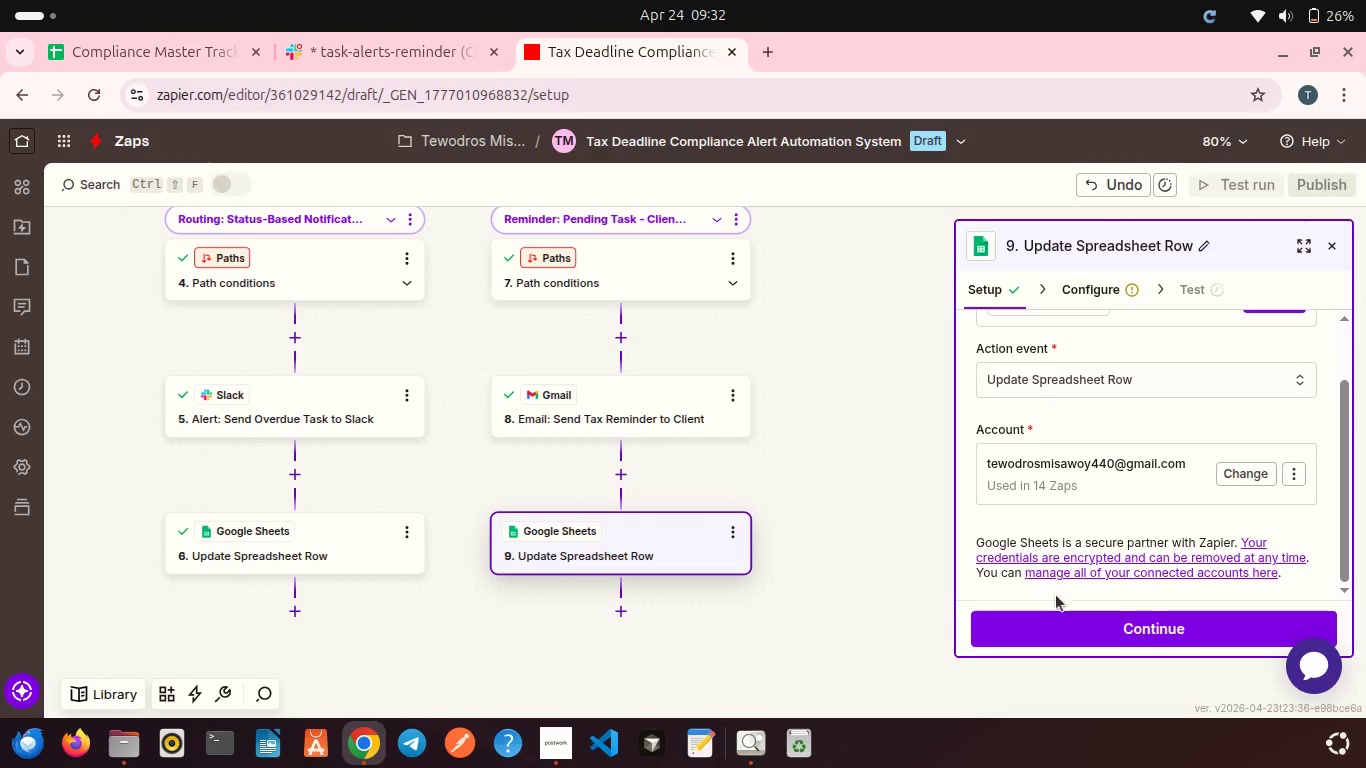 
left_click([1056, 628])
 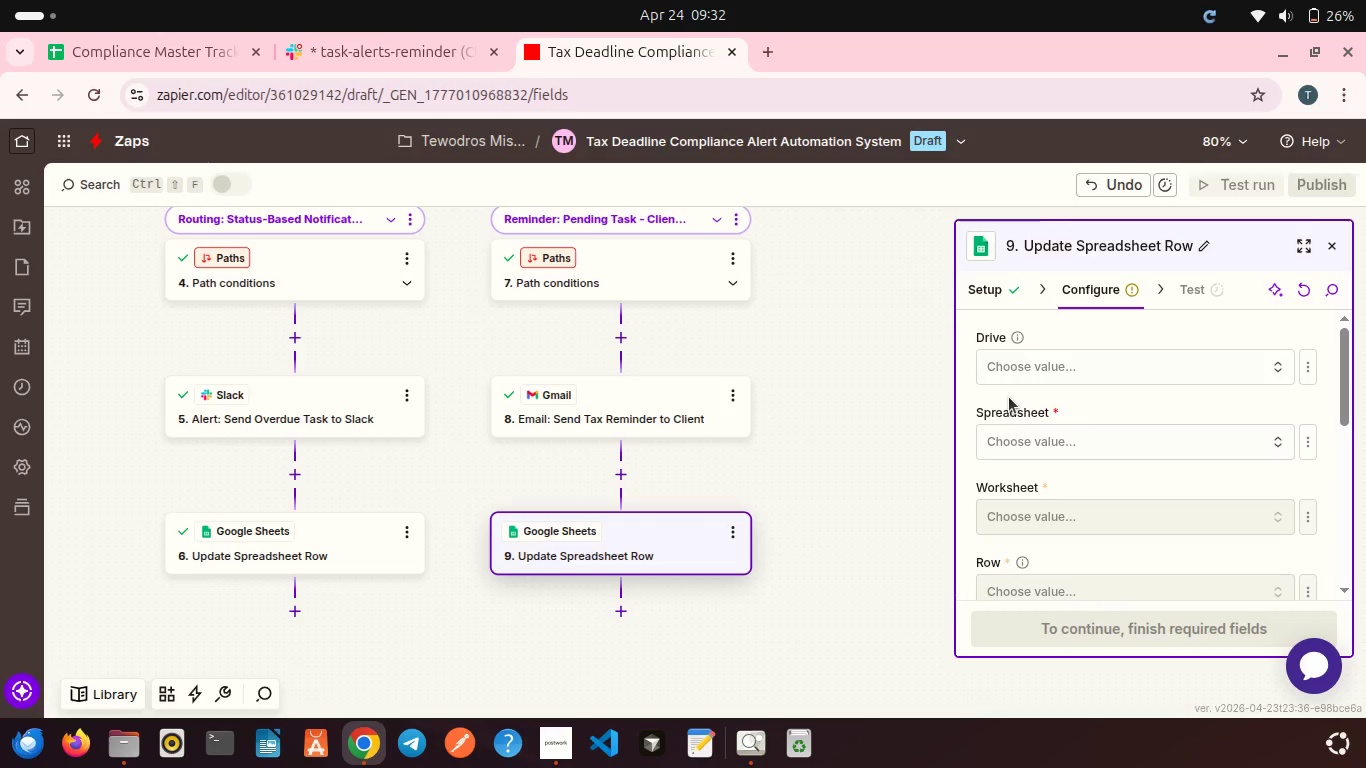 
wait(6.42)
 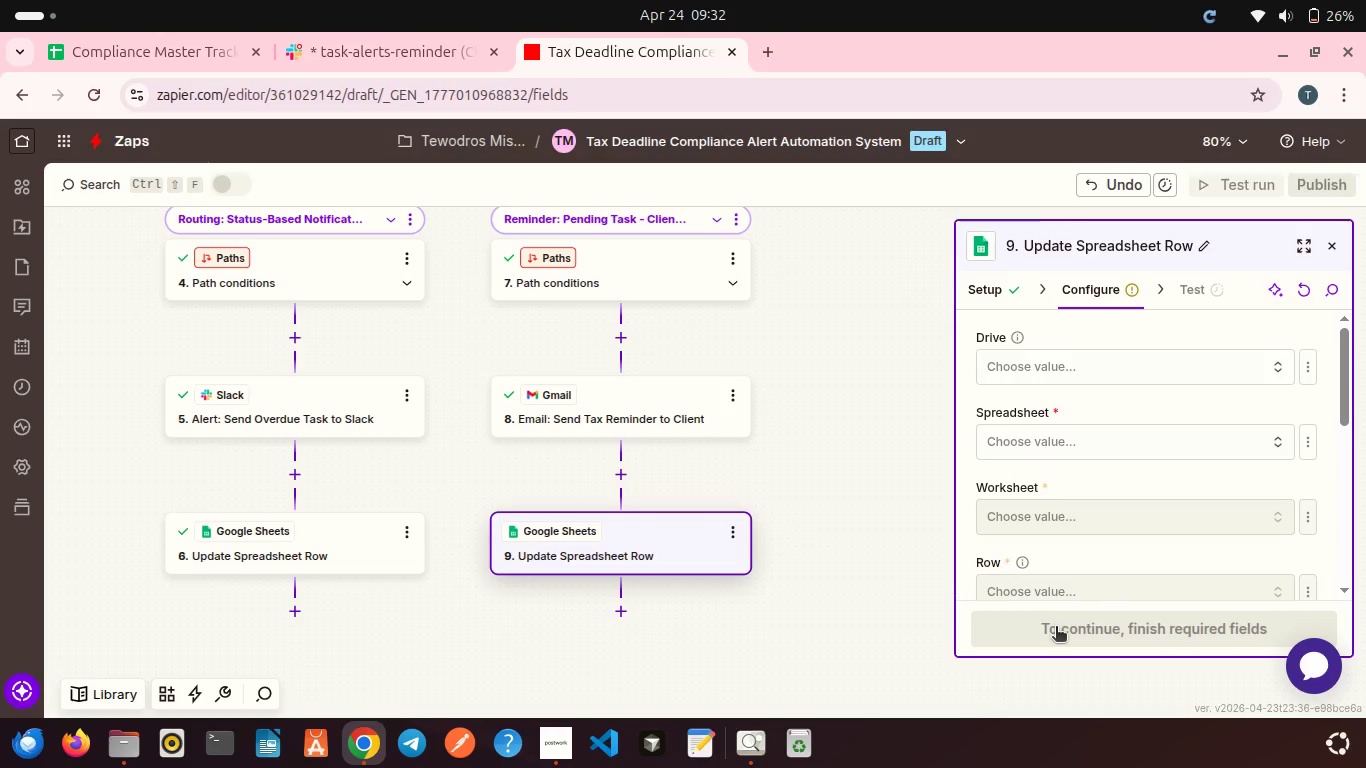 
left_click([995, 380])
 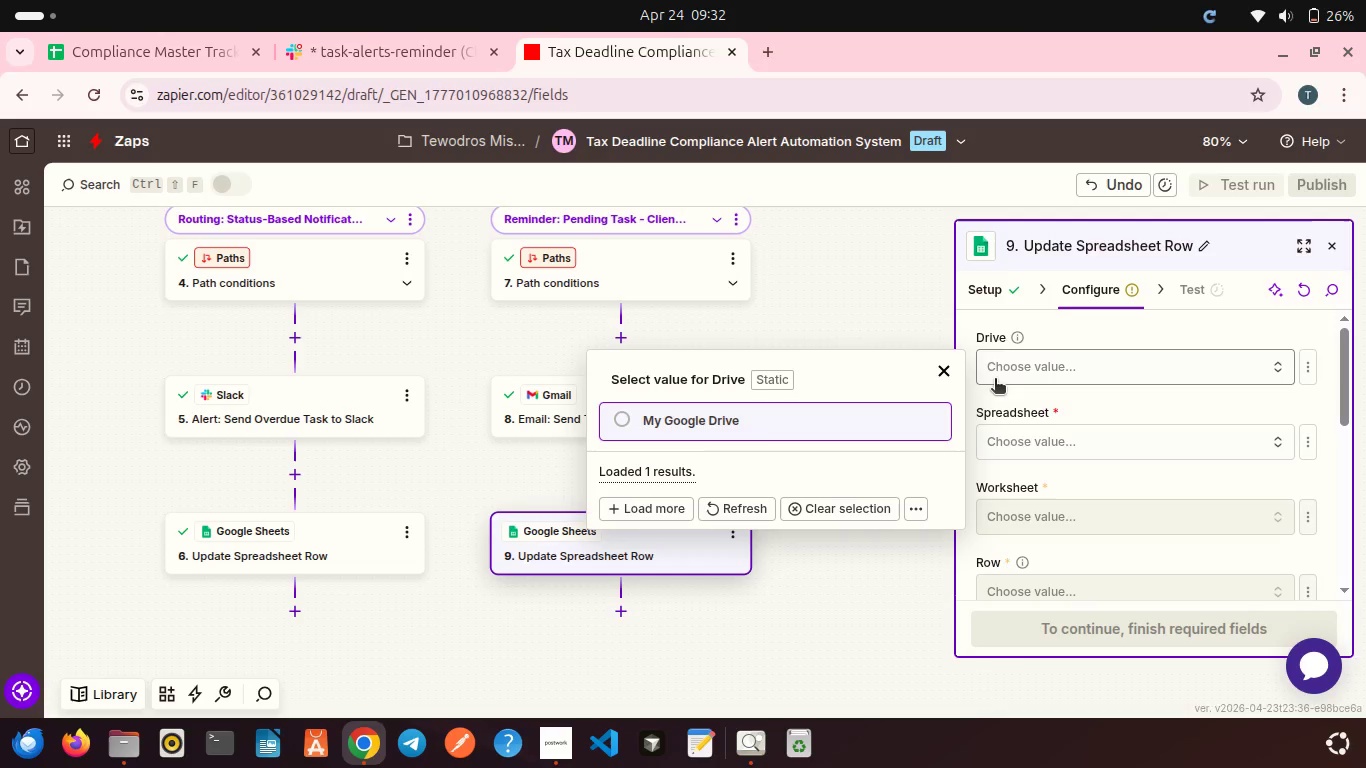 
left_click([695, 429])
 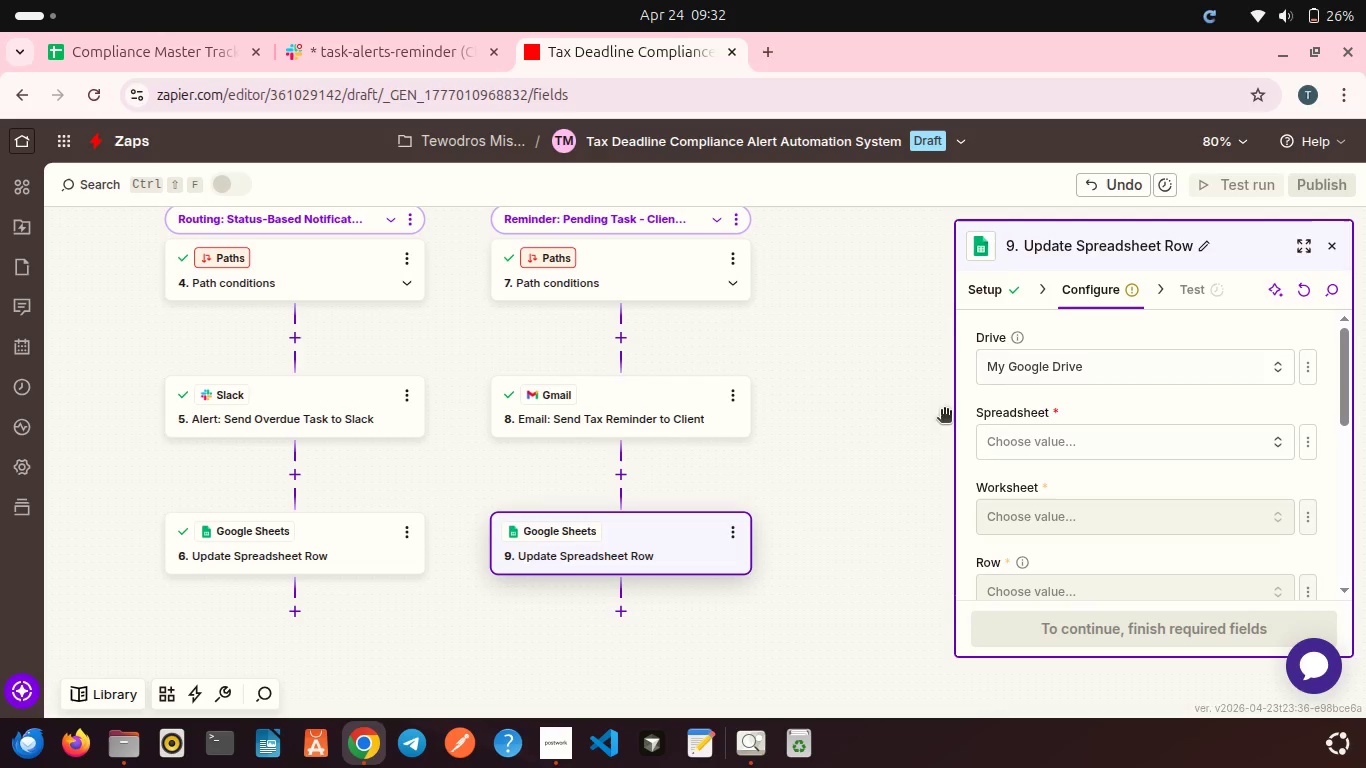 
left_click([1023, 435])
 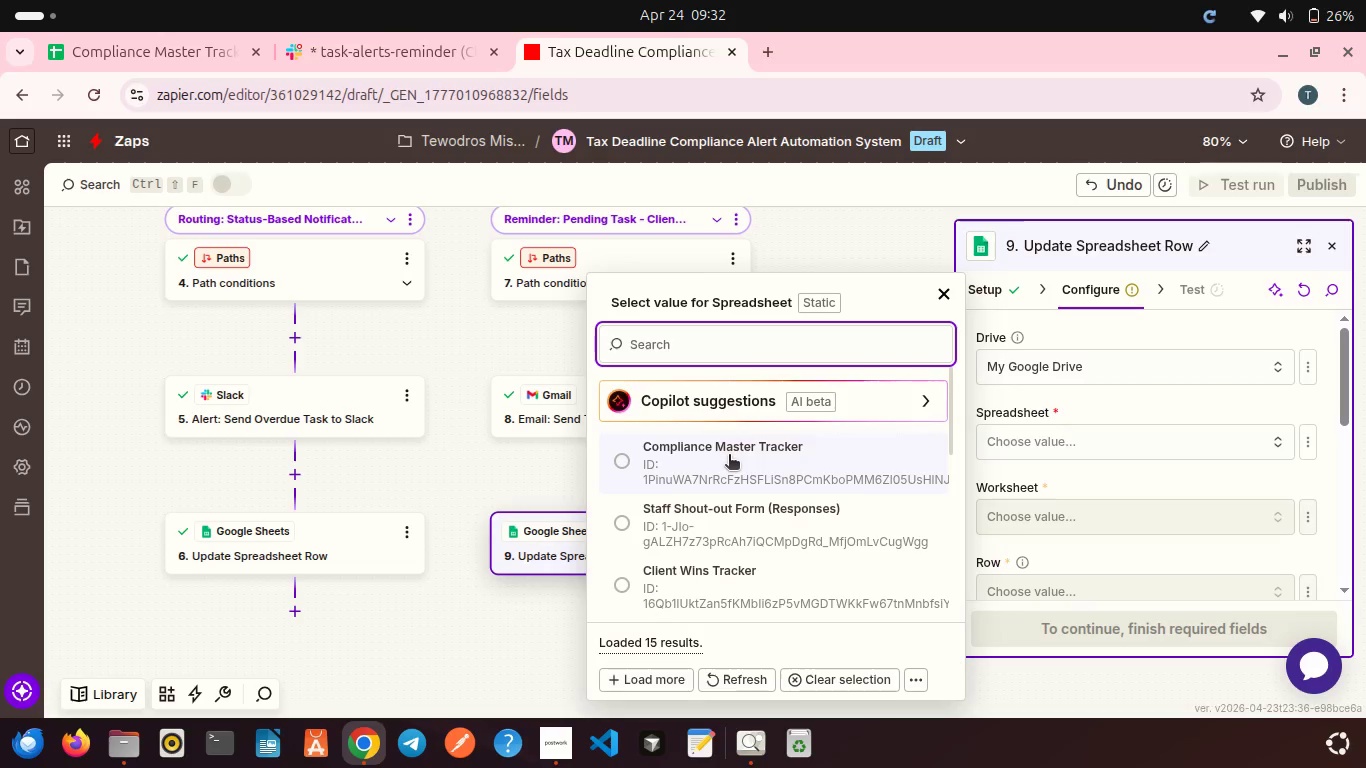 
left_click([722, 464])
 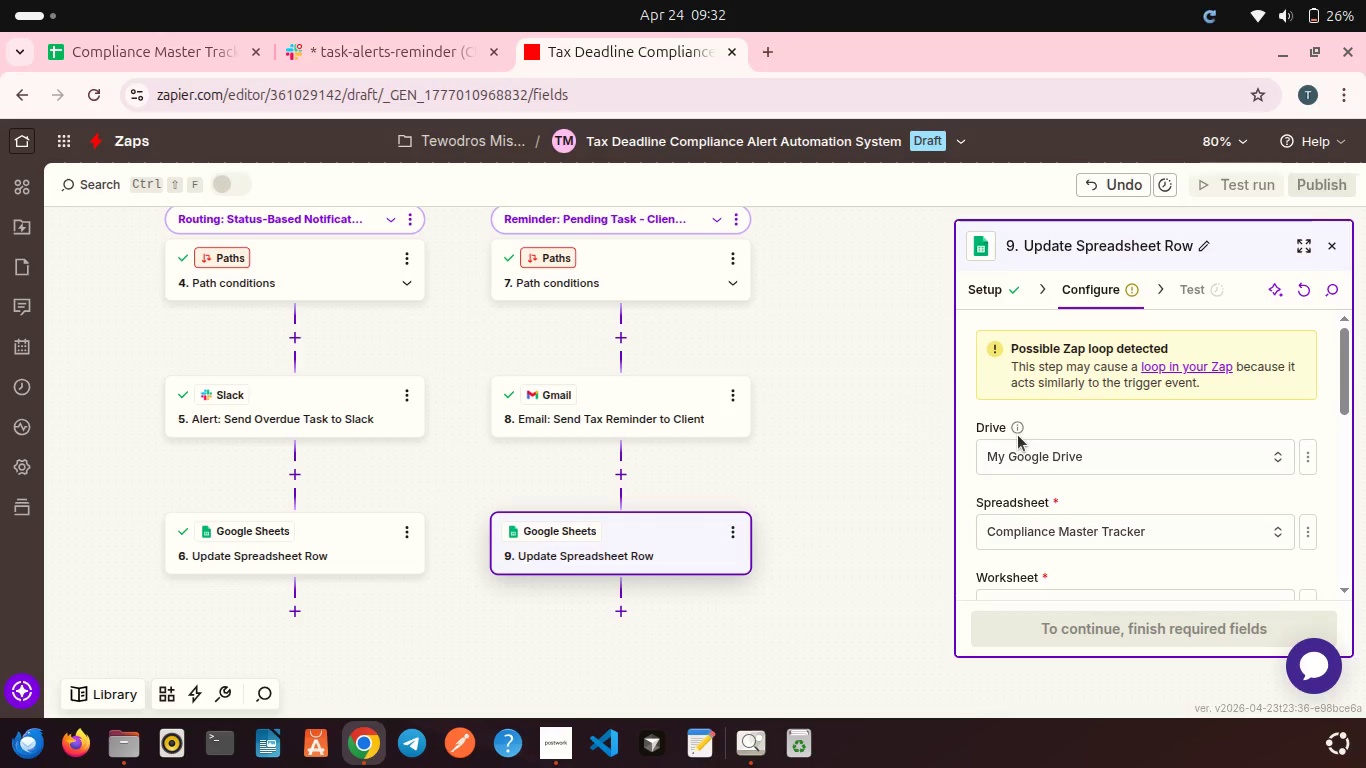 
scroll: coordinate [1018, 435], scroll_direction: down, amount: 1.0
 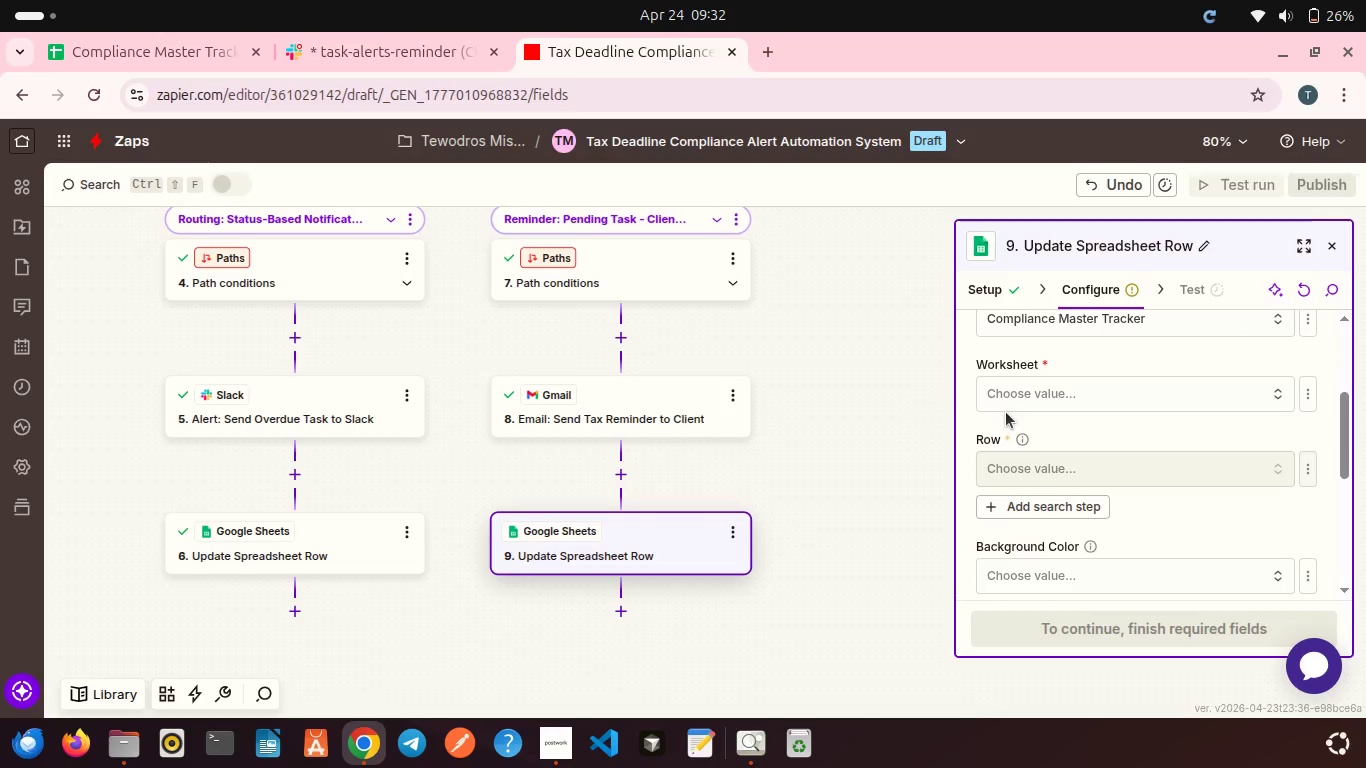 
left_click([1002, 402])
 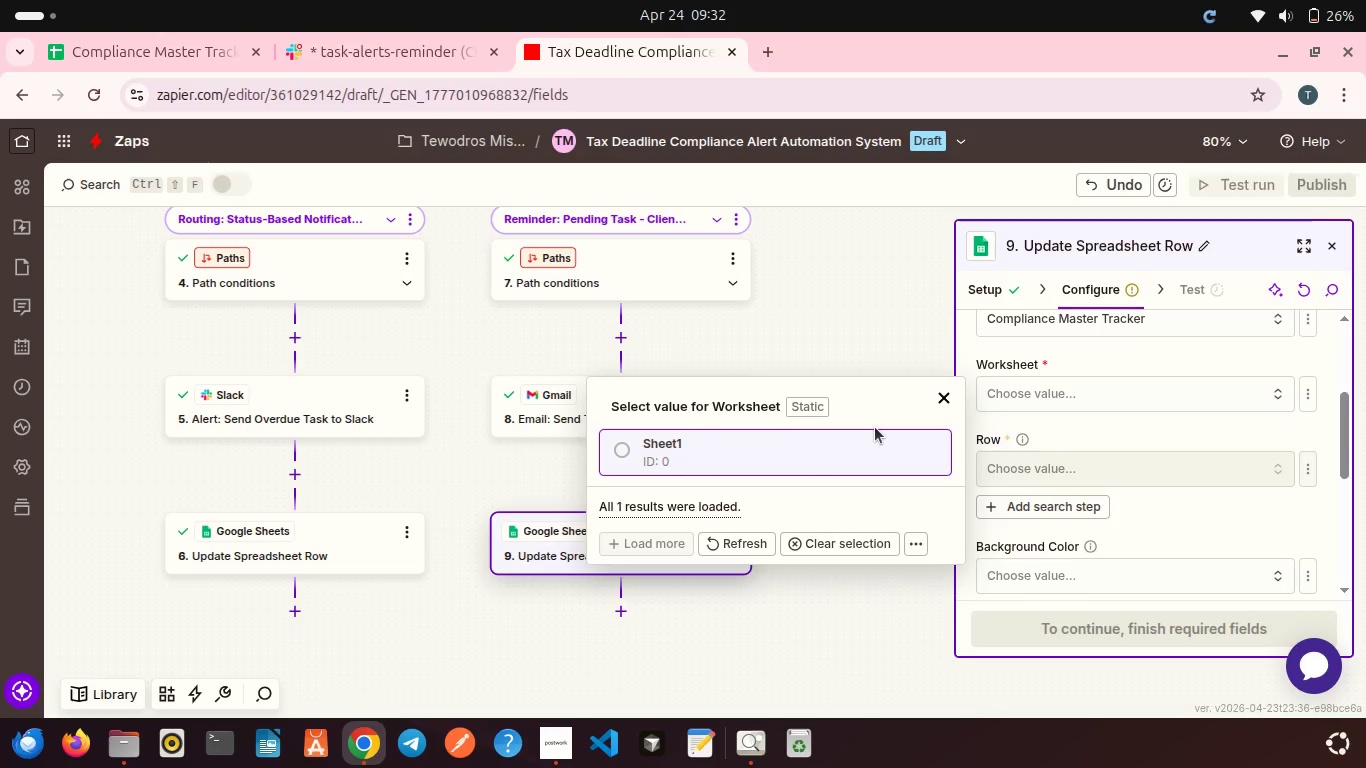 
left_click([791, 456])
 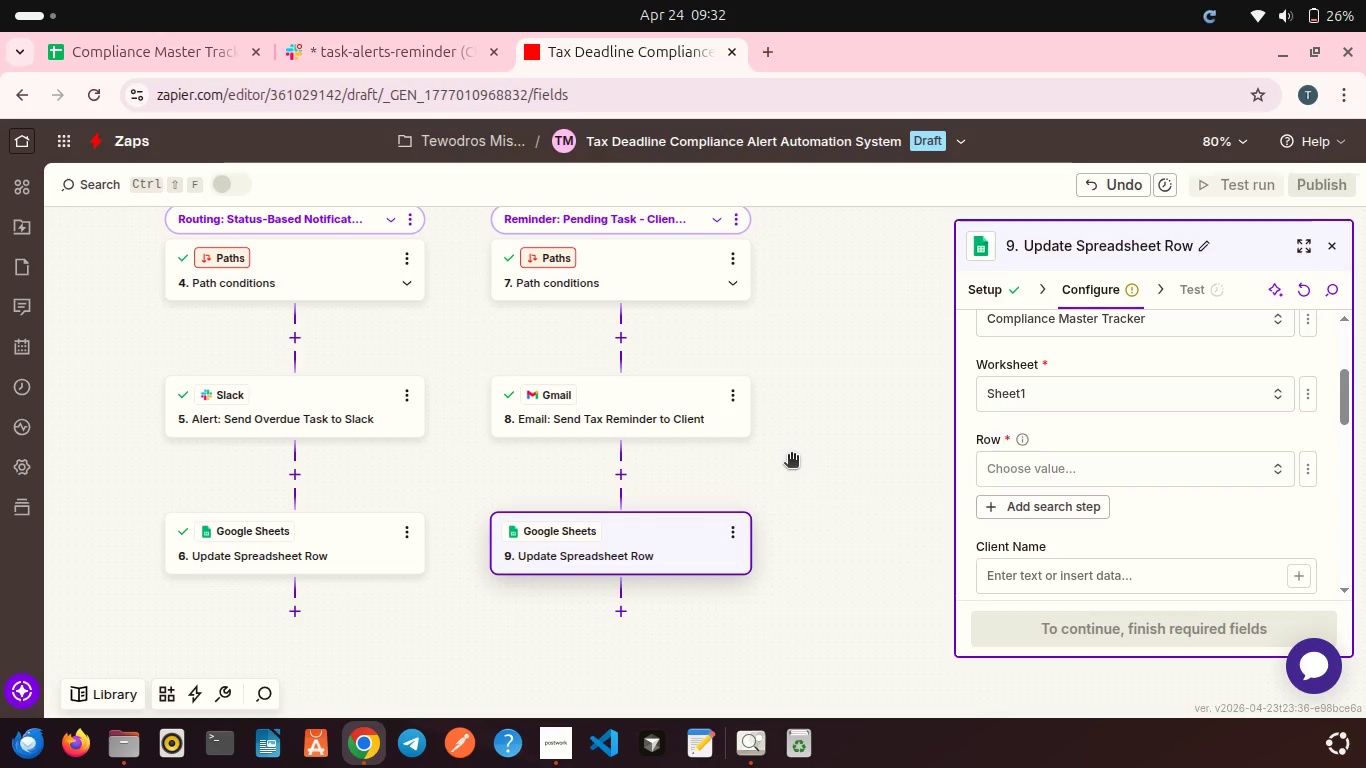 
wait(16.13)
 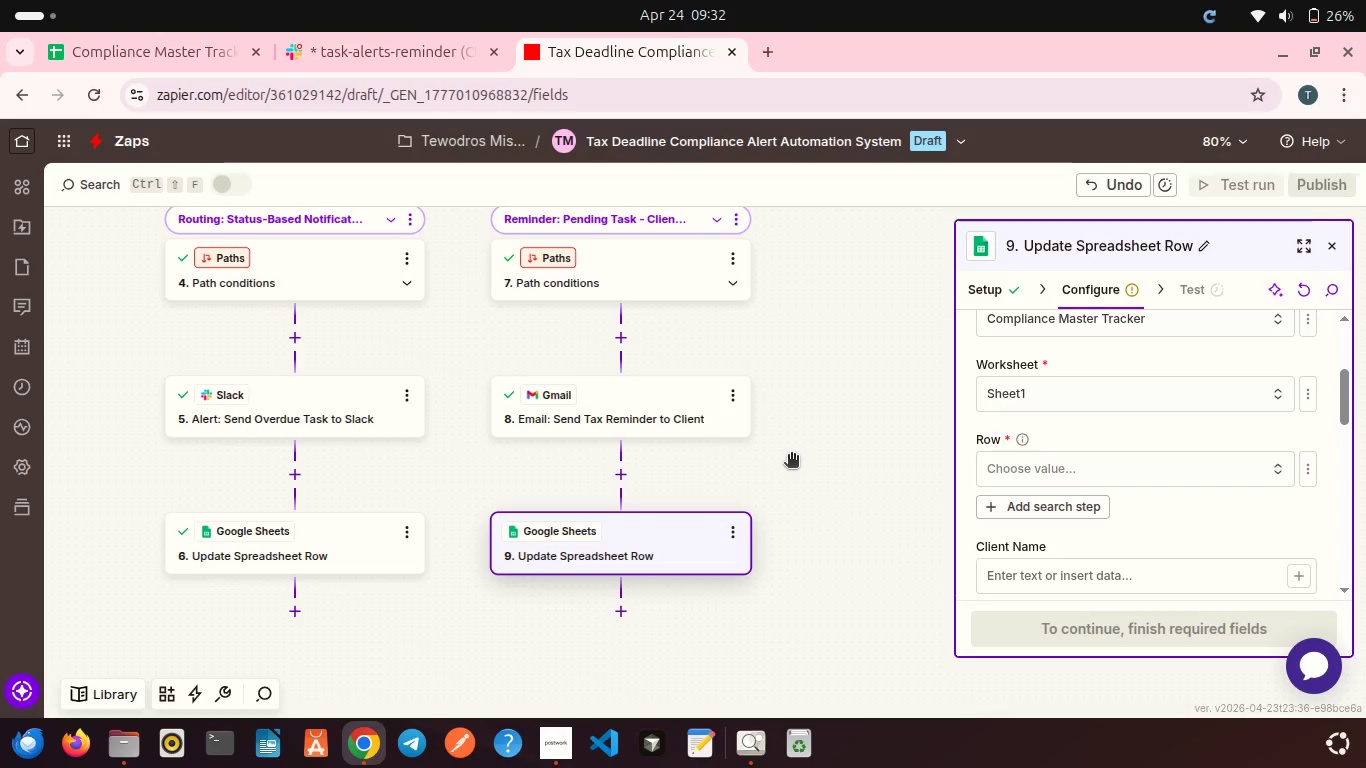 
left_click([1309, 467])
 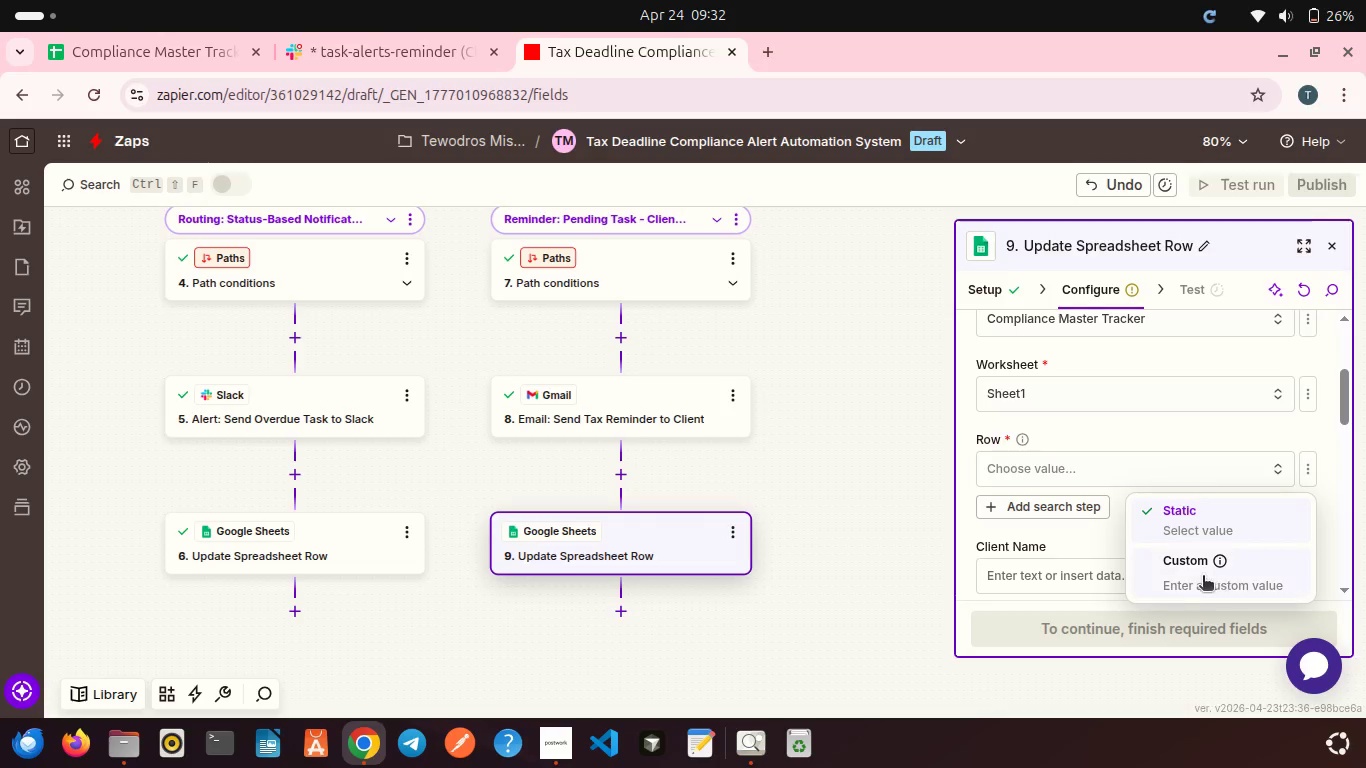 
left_click([1159, 578])
 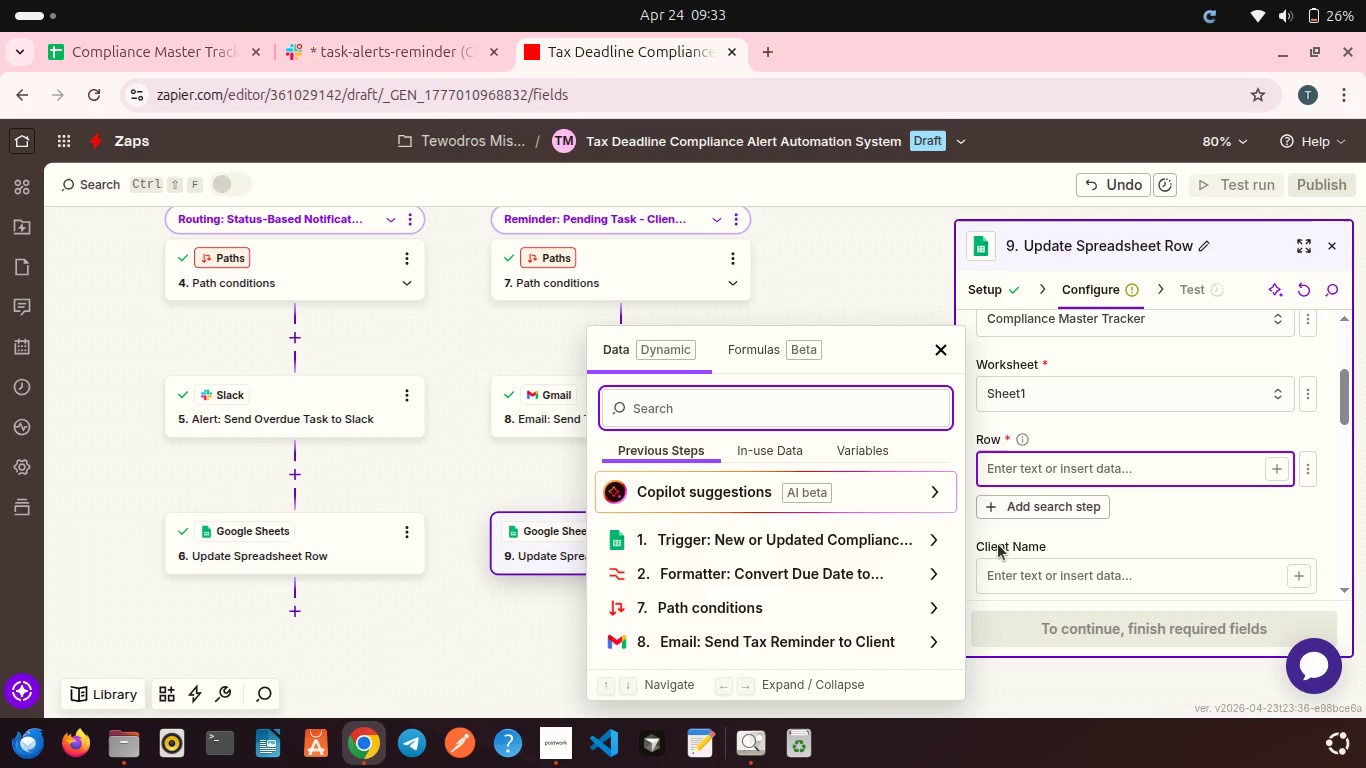 
left_click([857, 533])
 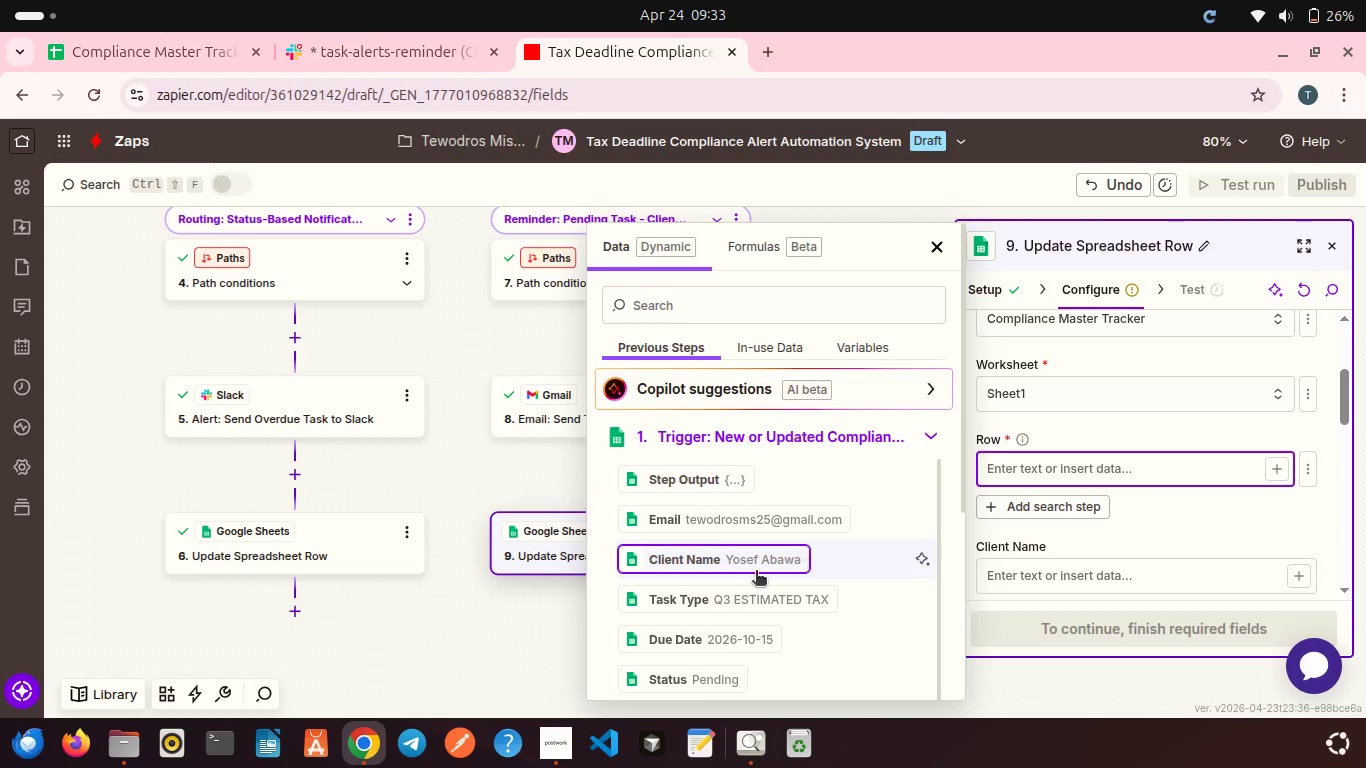 
scroll: coordinate [733, 594], scroll_direction: down, amount: 5.0
 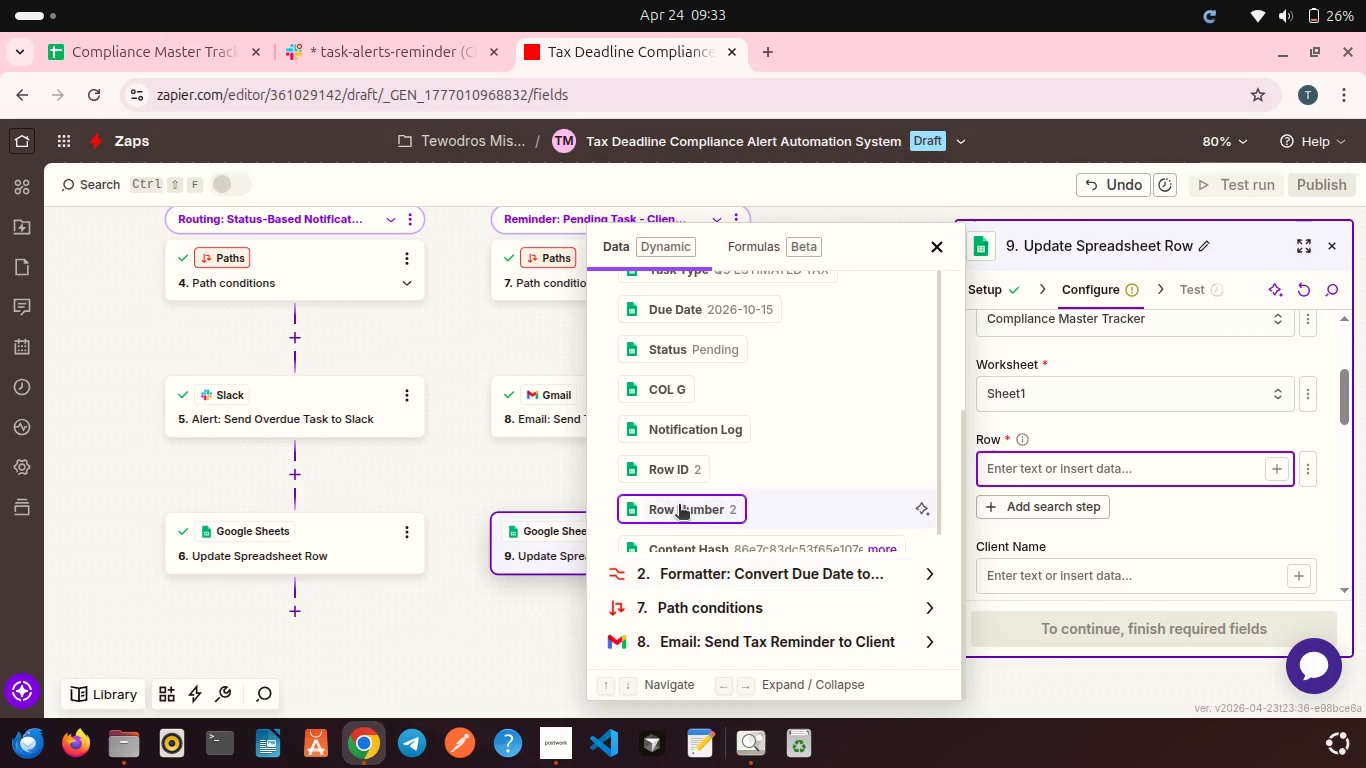 
left_click([662, 474])
 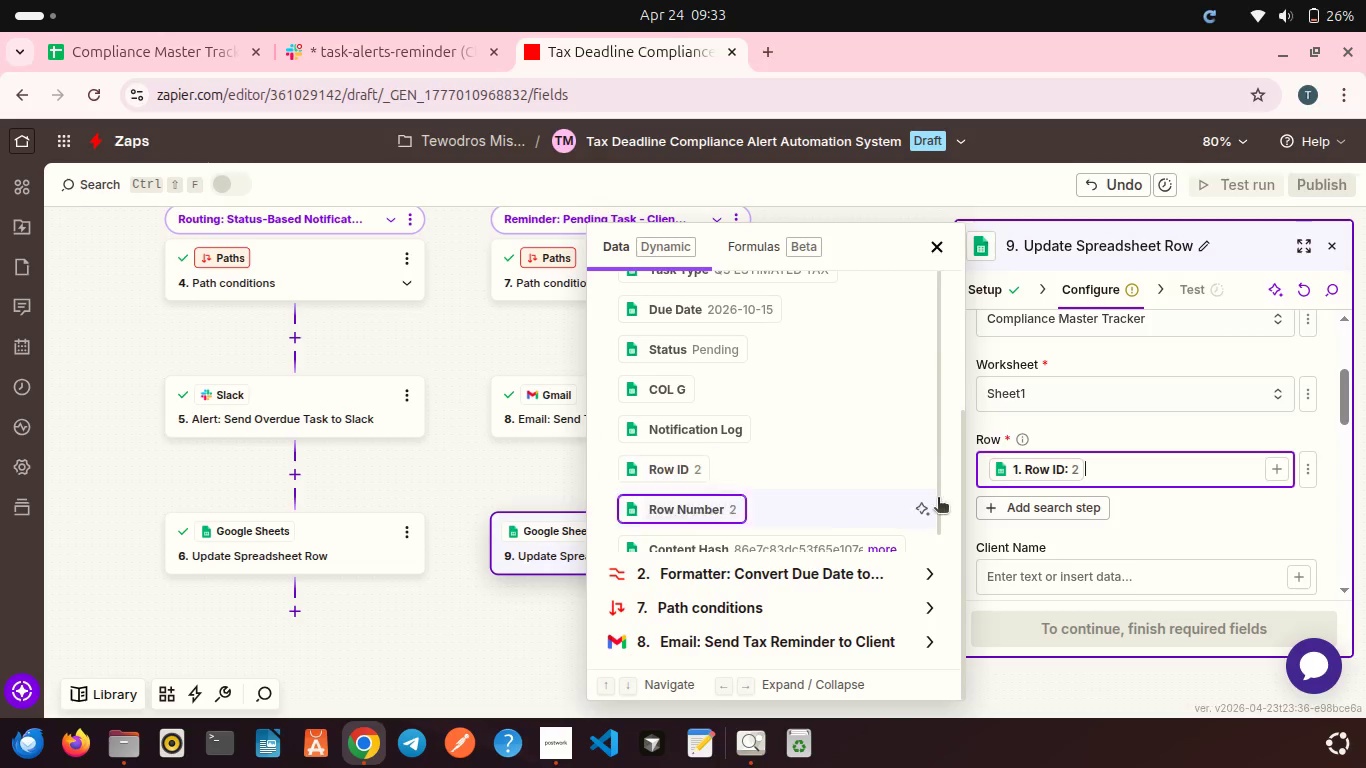 
left_click([996, 526])
 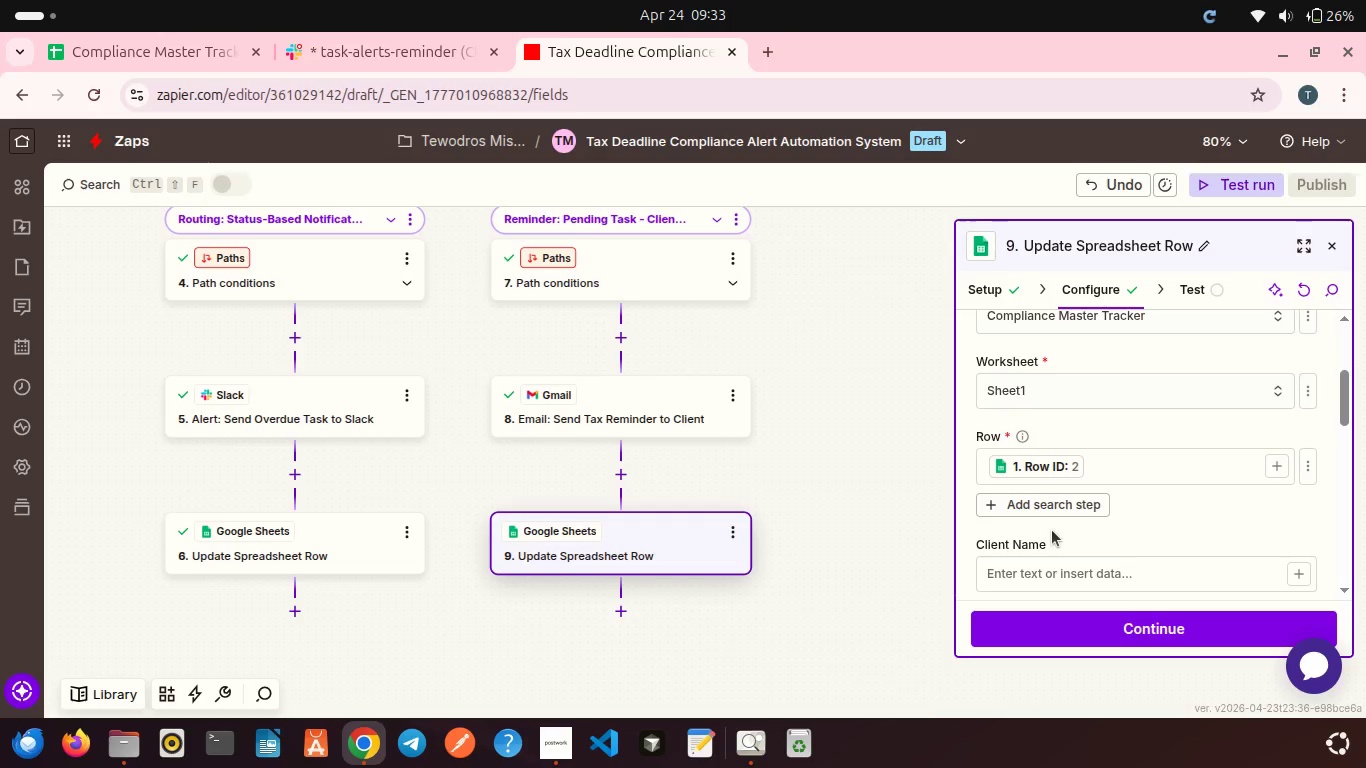 
scroll: coordinate [1052, 530], scroll_direction: down, amount: 4.0
 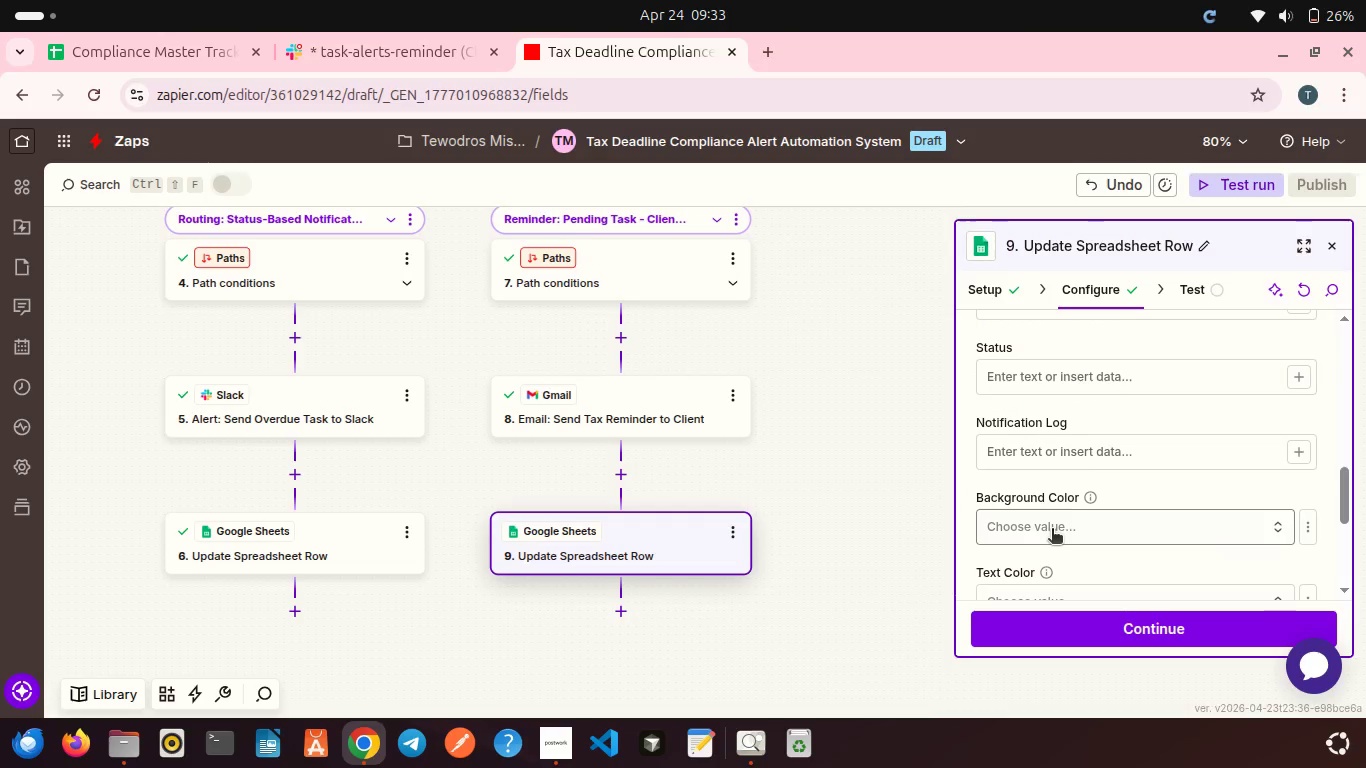 
scroll: coordinate [1052, 530], scroll_direction: none, amount: 0.0
 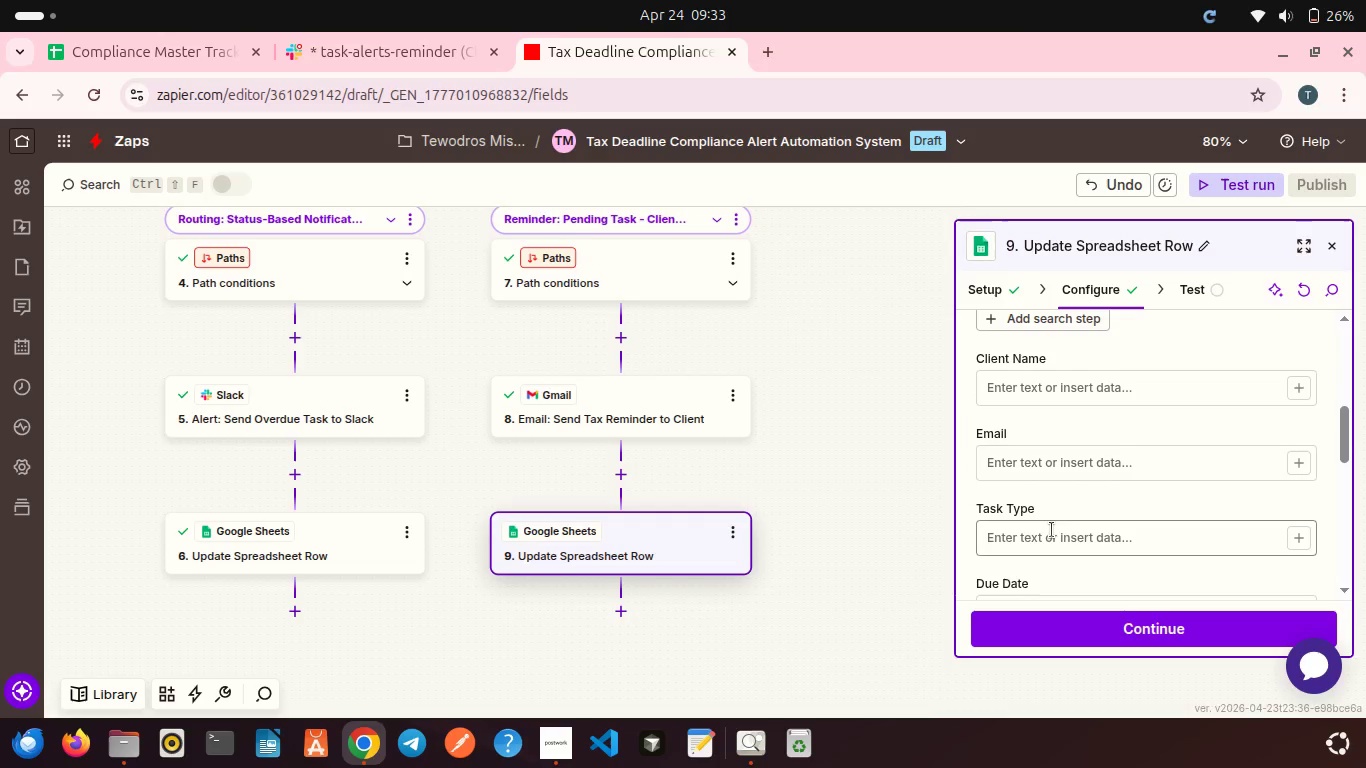 
scroll: coordinate [1052, 530], scroll_direction: up, amount: 5.0
 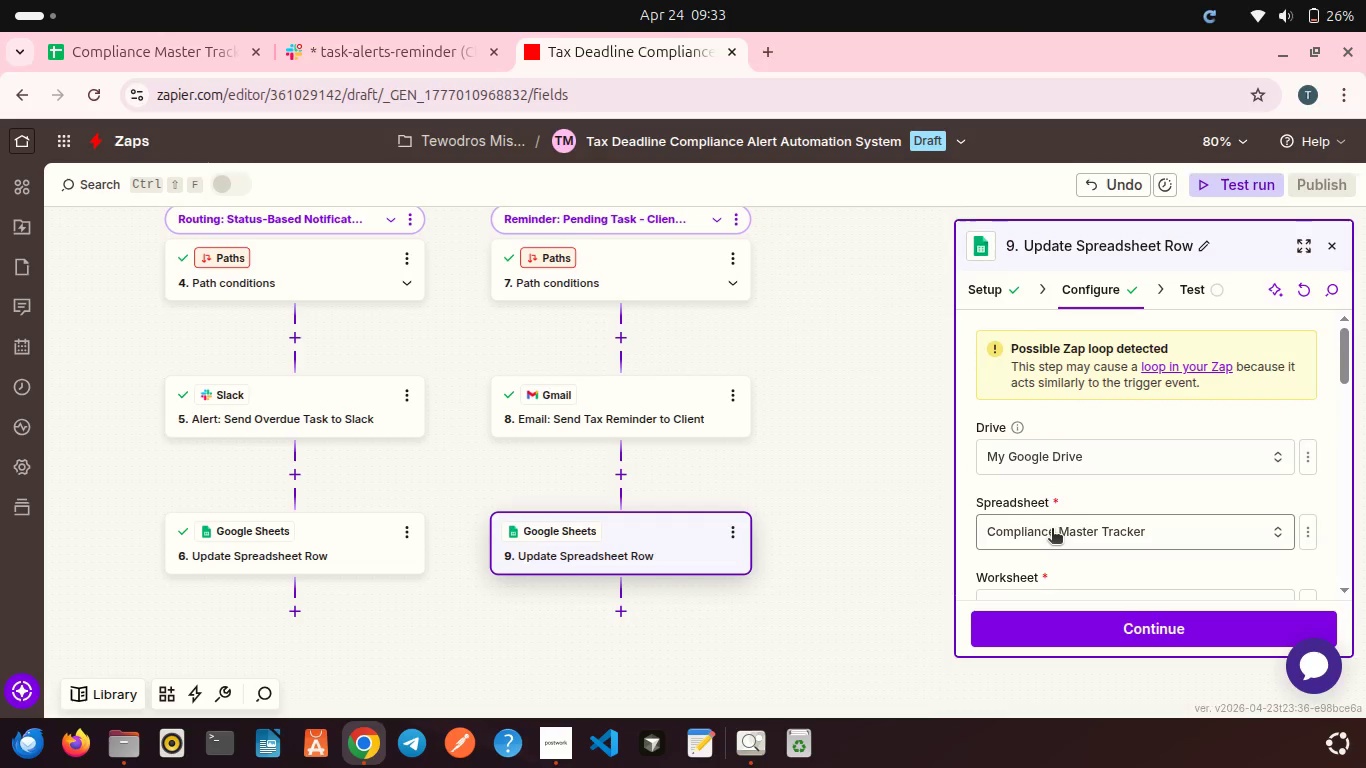 
scroll: coordinate [1052, 530], scroll_direction: down, amount: 2.0
 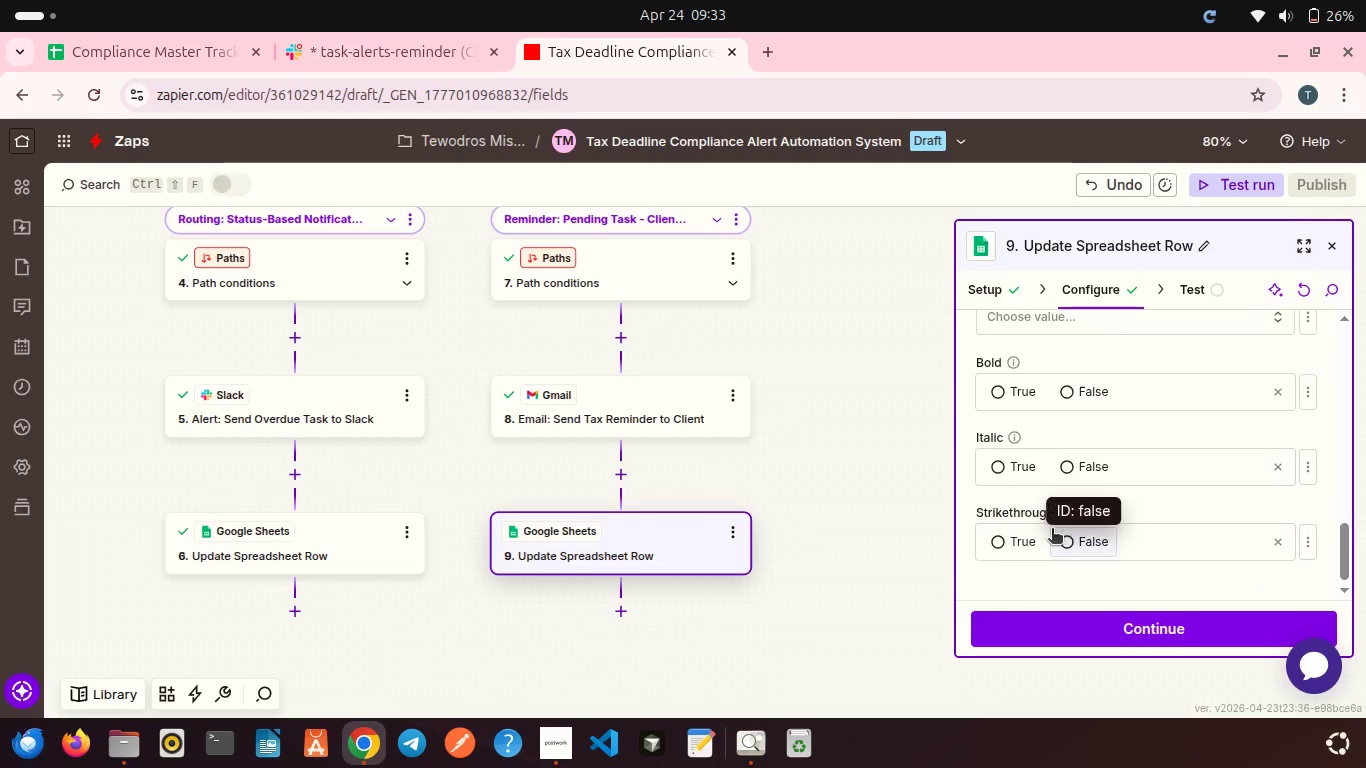 
scroll: coordinate [1052, 530], scroll_direction: up, amount: 1.0
 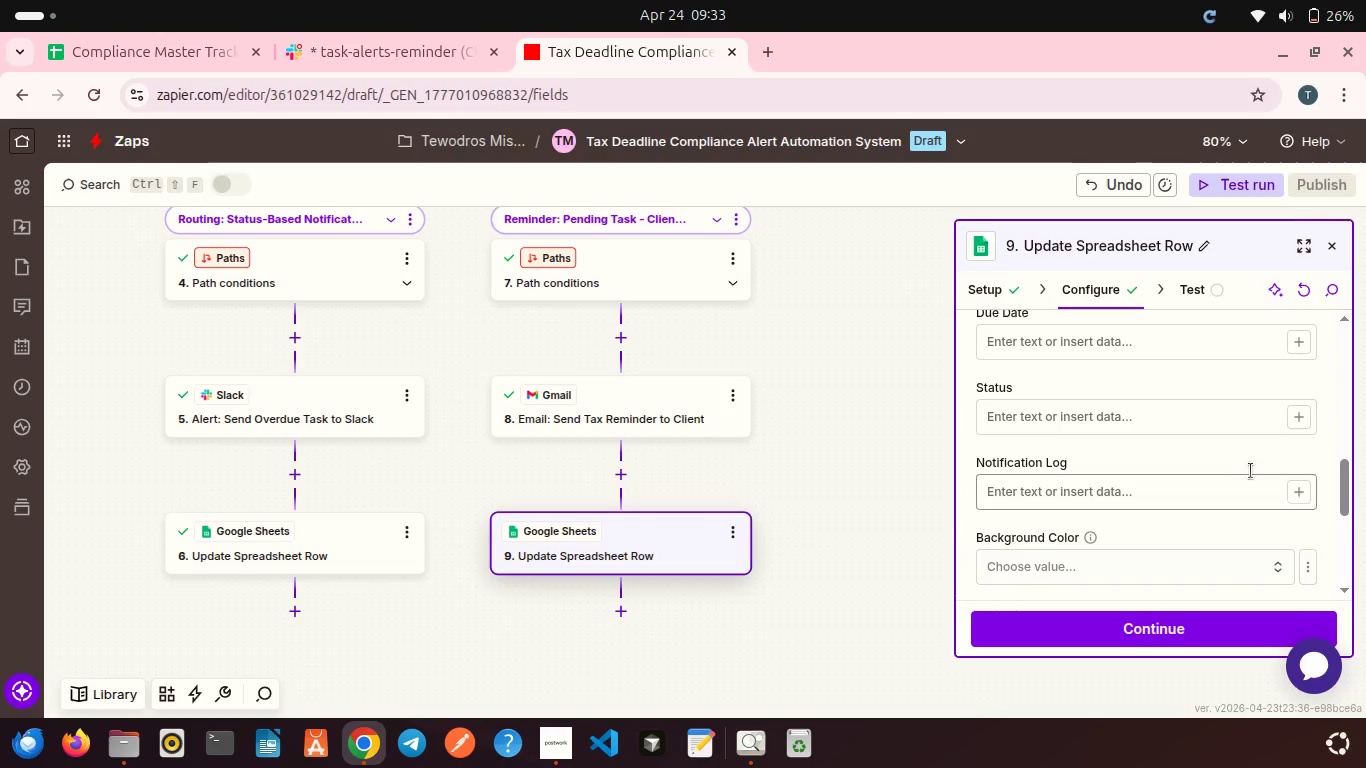 
left_click([1304, 484])
 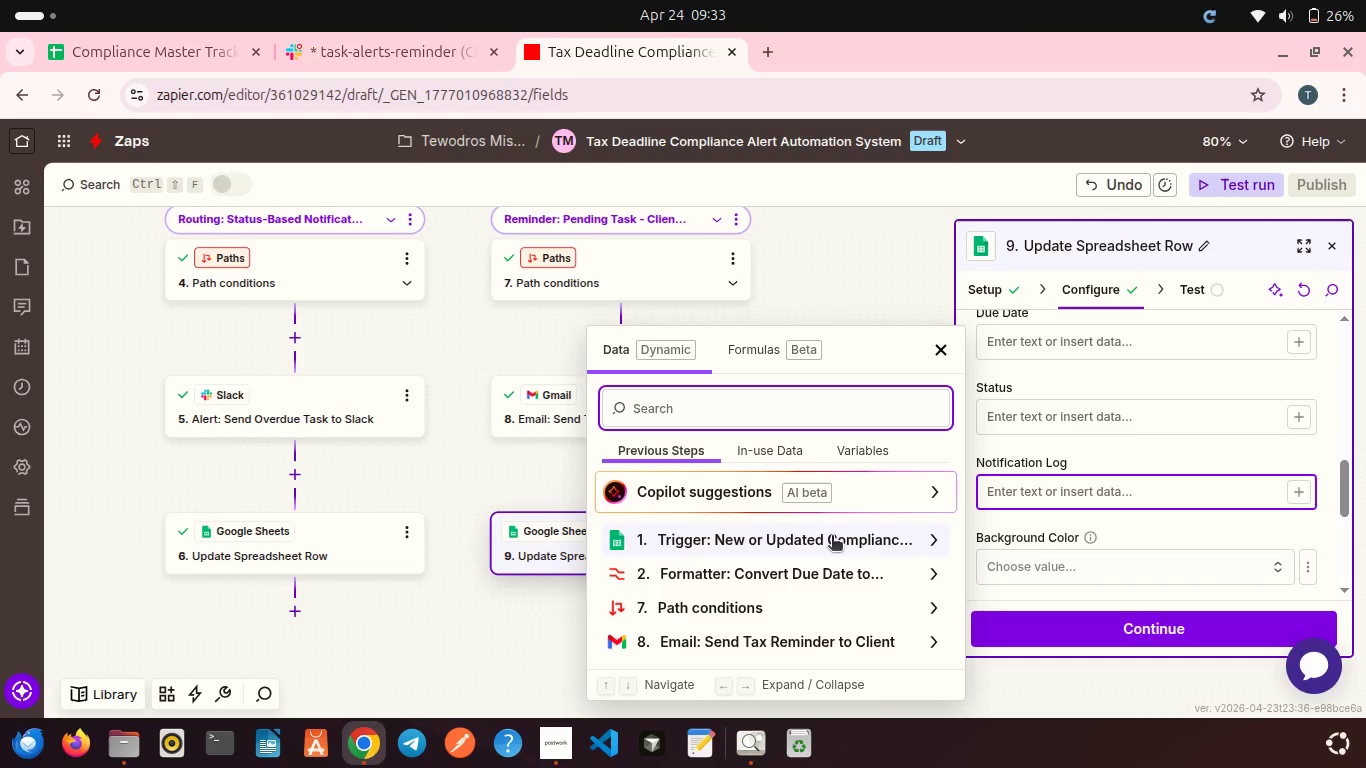 
left_click([856, 453])
 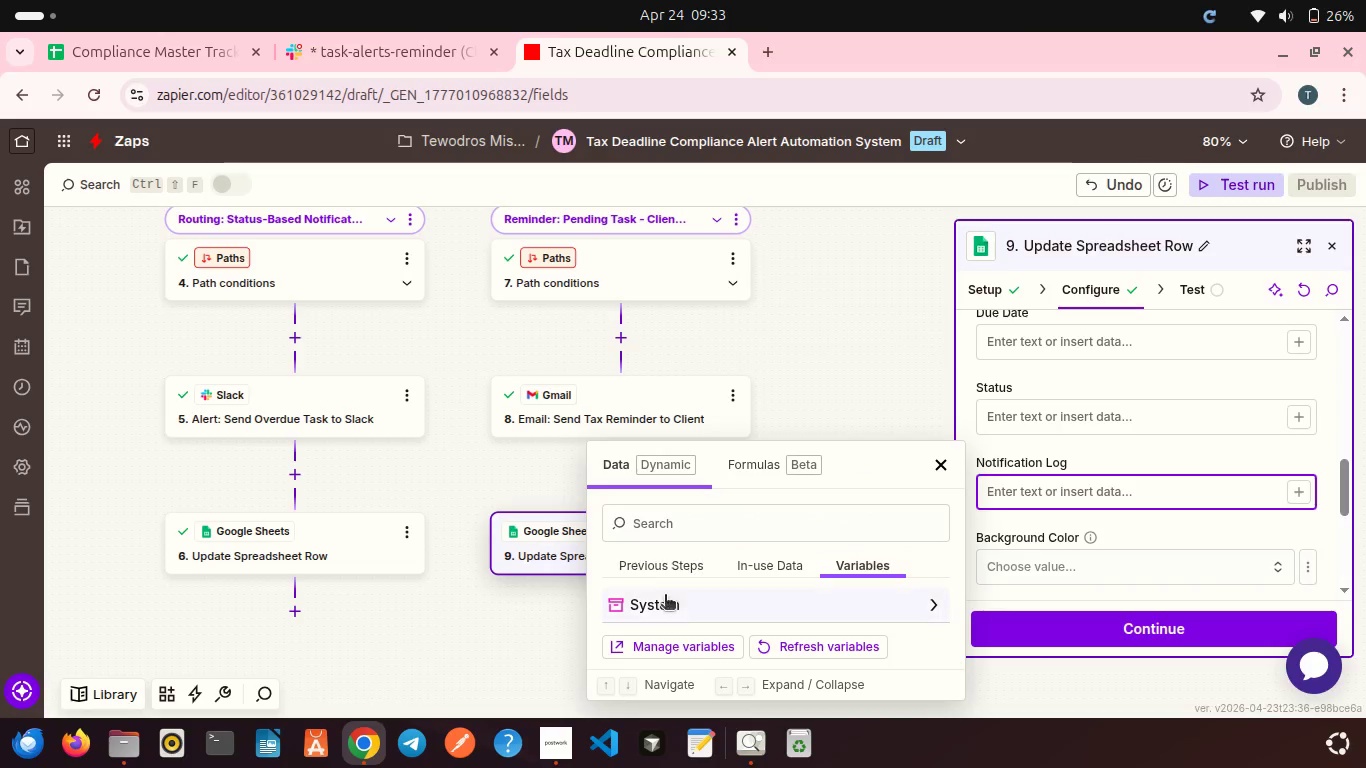 
left_click([656, 602])
 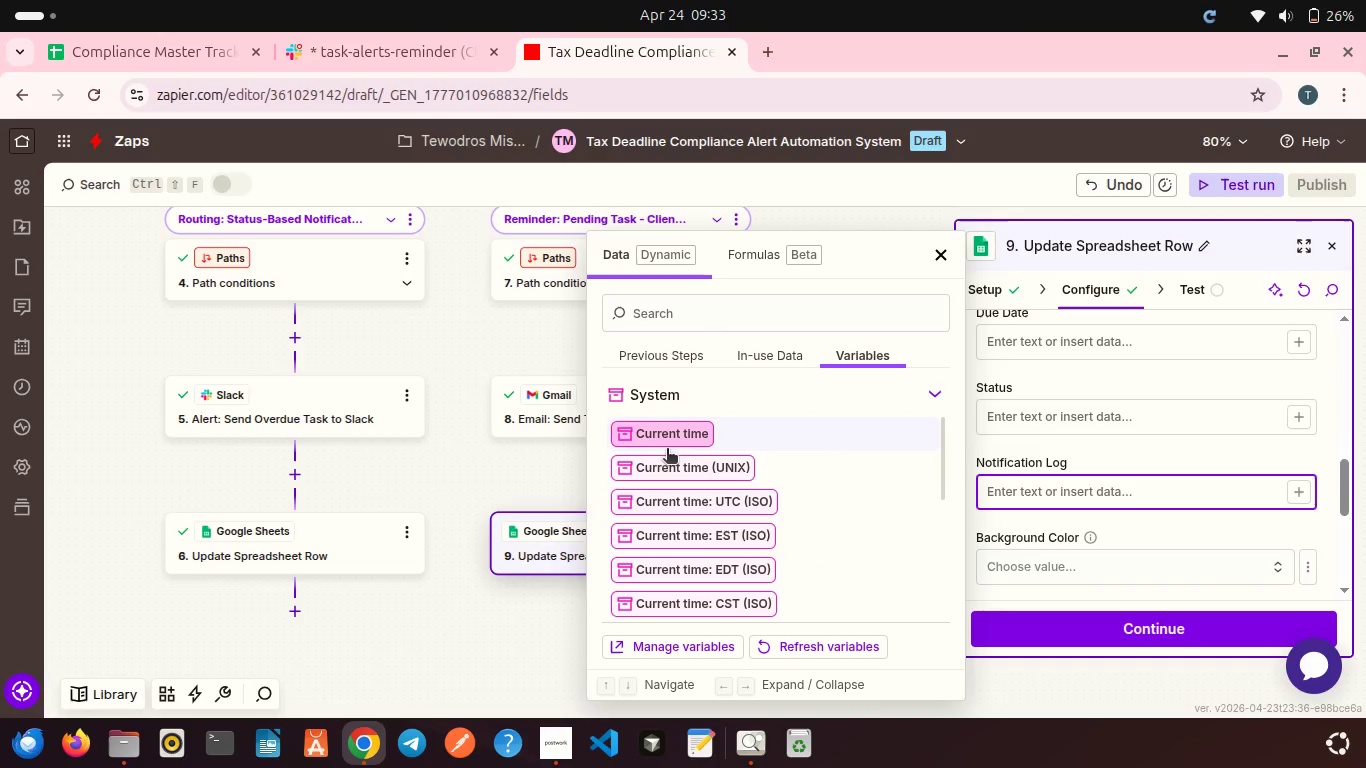 
left_click([660, 429])
 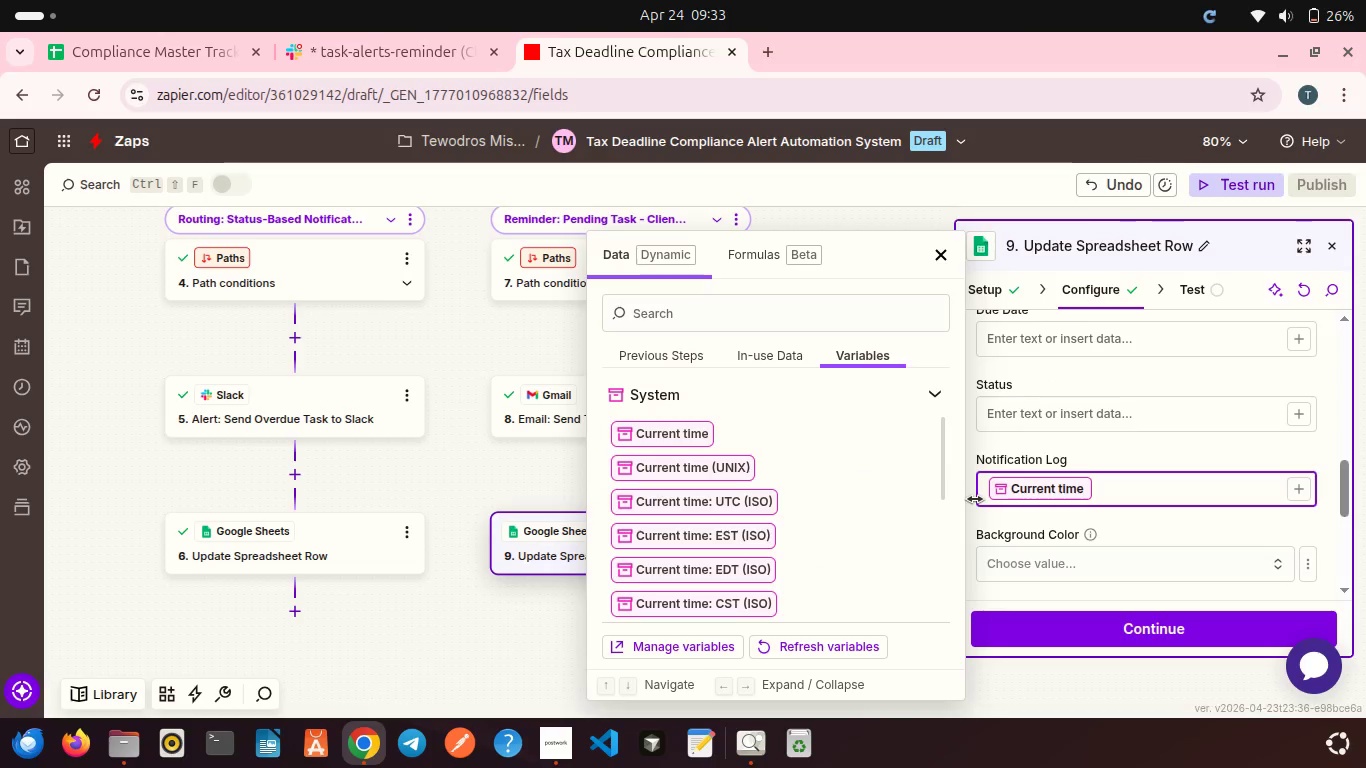 
left_click([985, 522])
 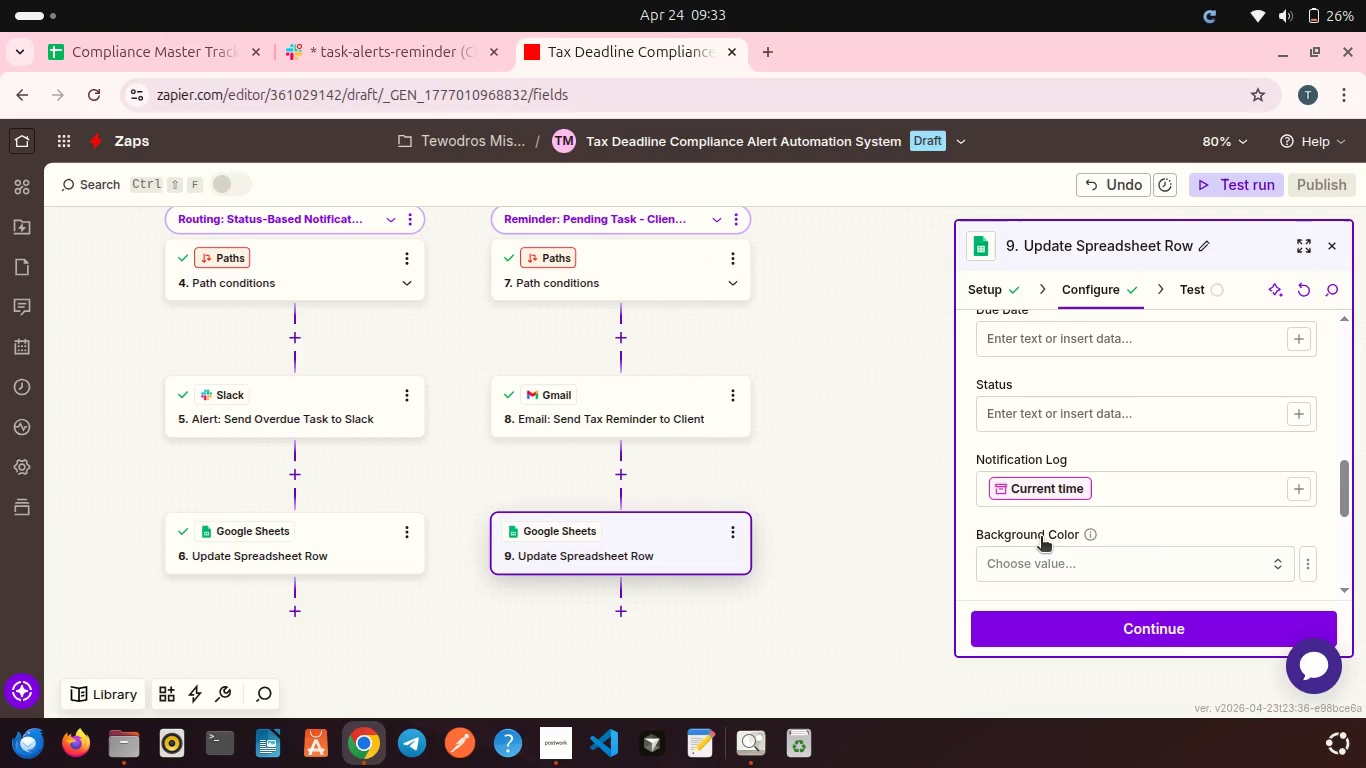 
scroll: coordinate [1041, 538], scroll_direction: down, amount: 4.0
 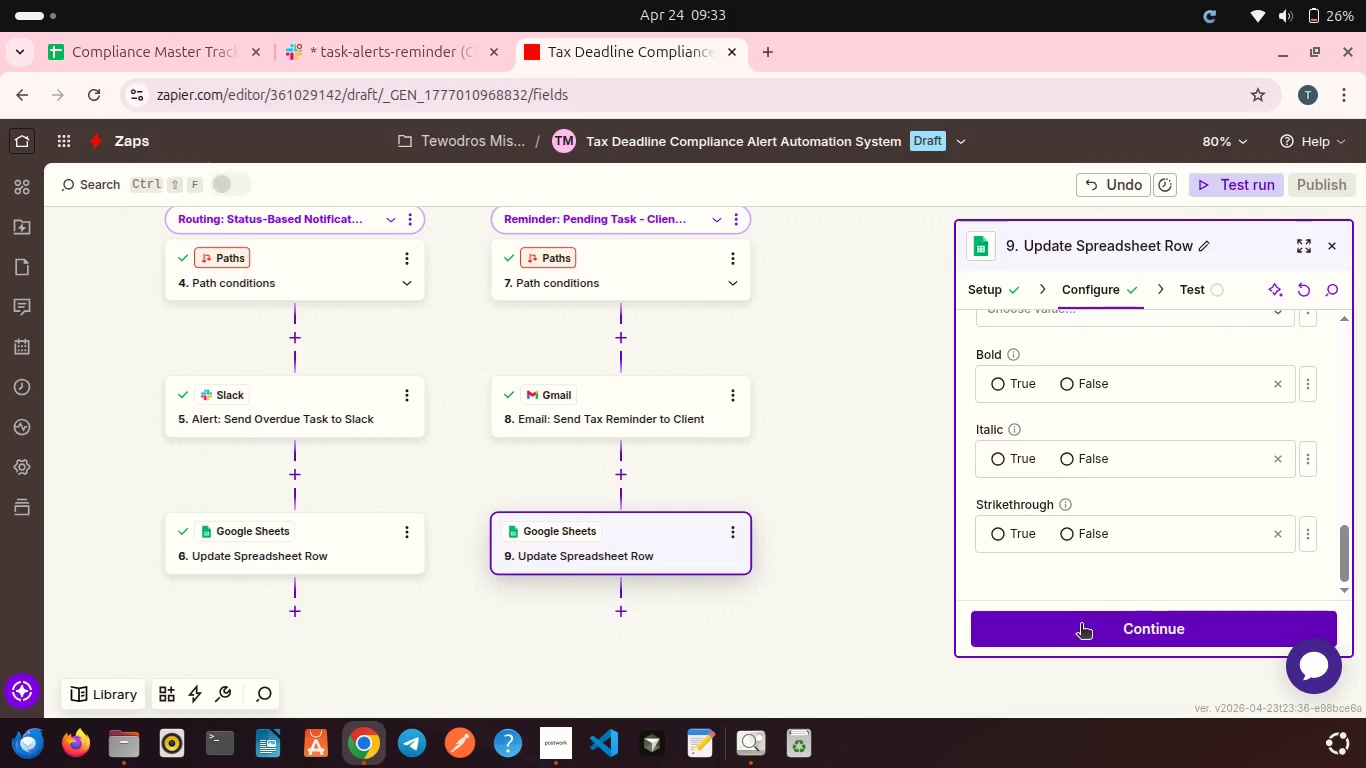 
left_click([1081, 625])
 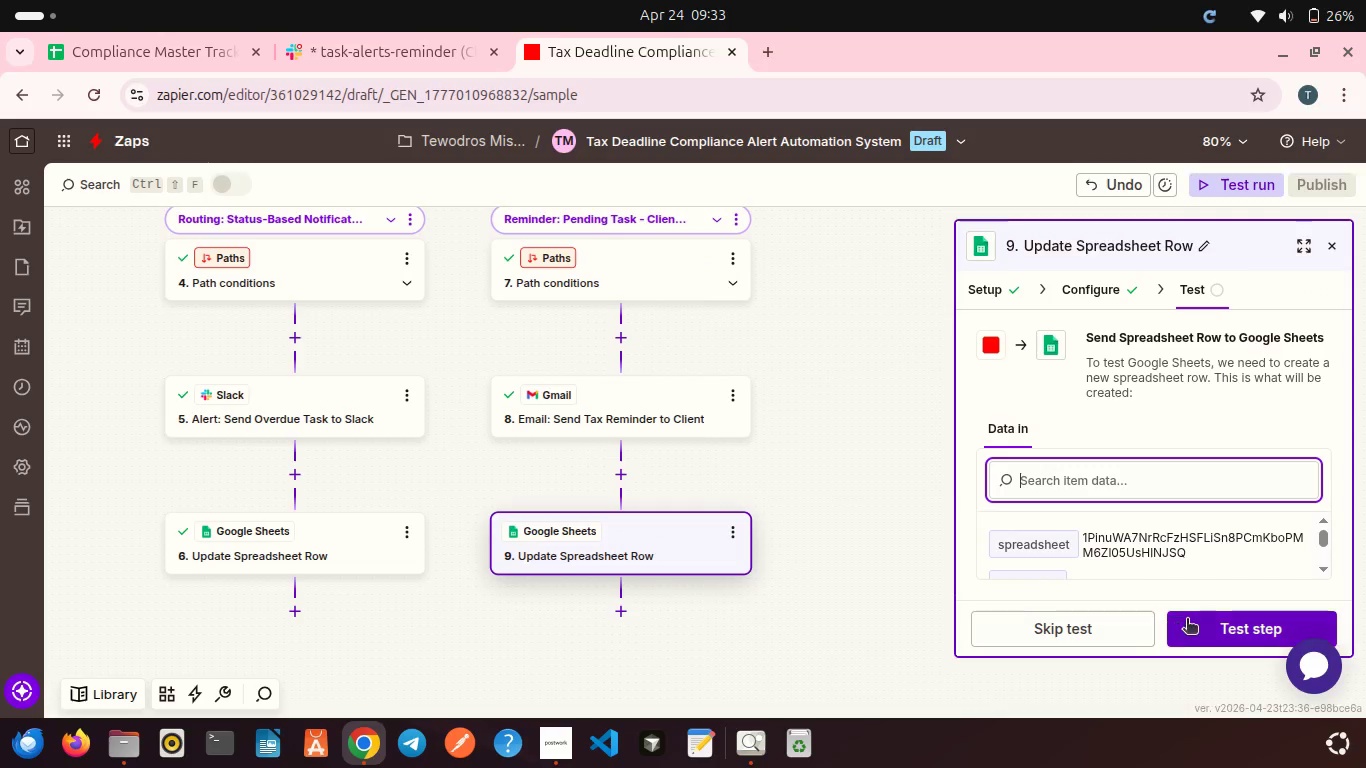 
left_click([1199, 620])
 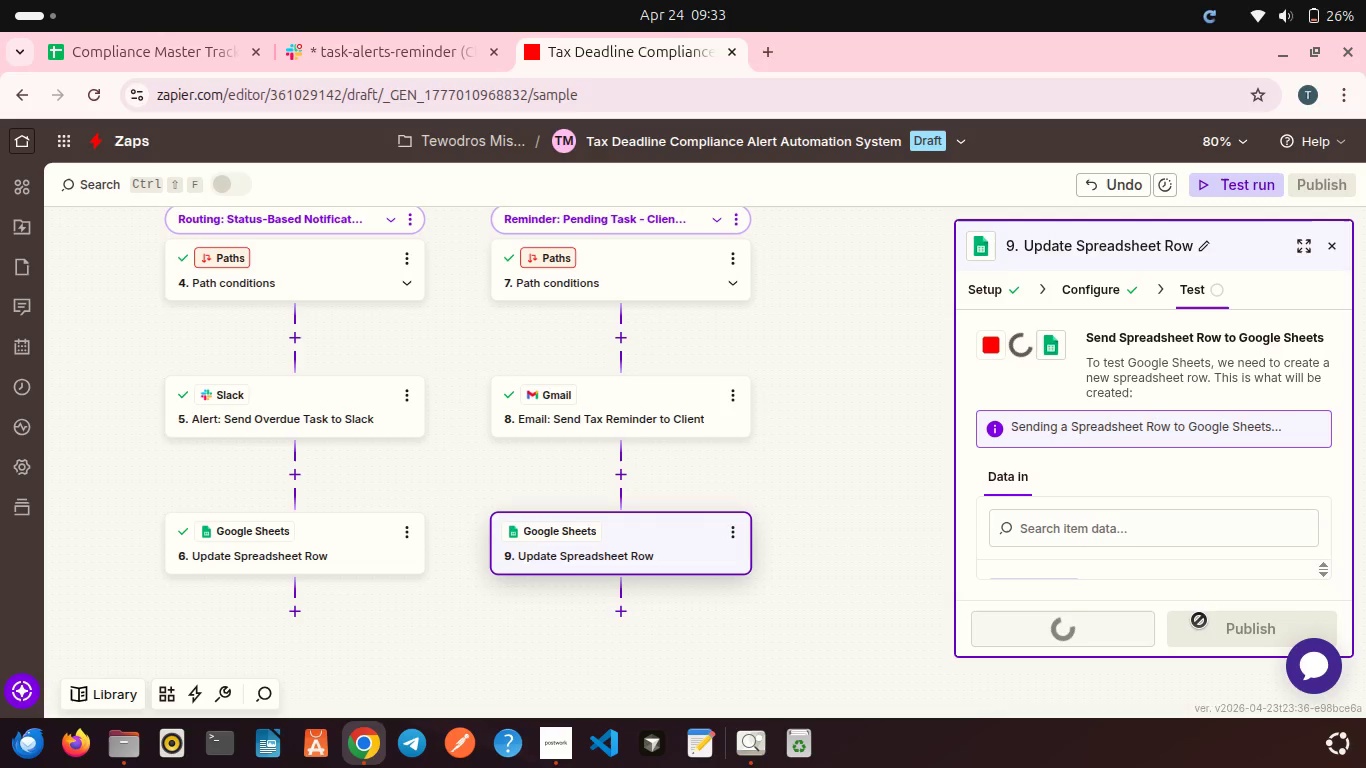 
wait(7.24)
 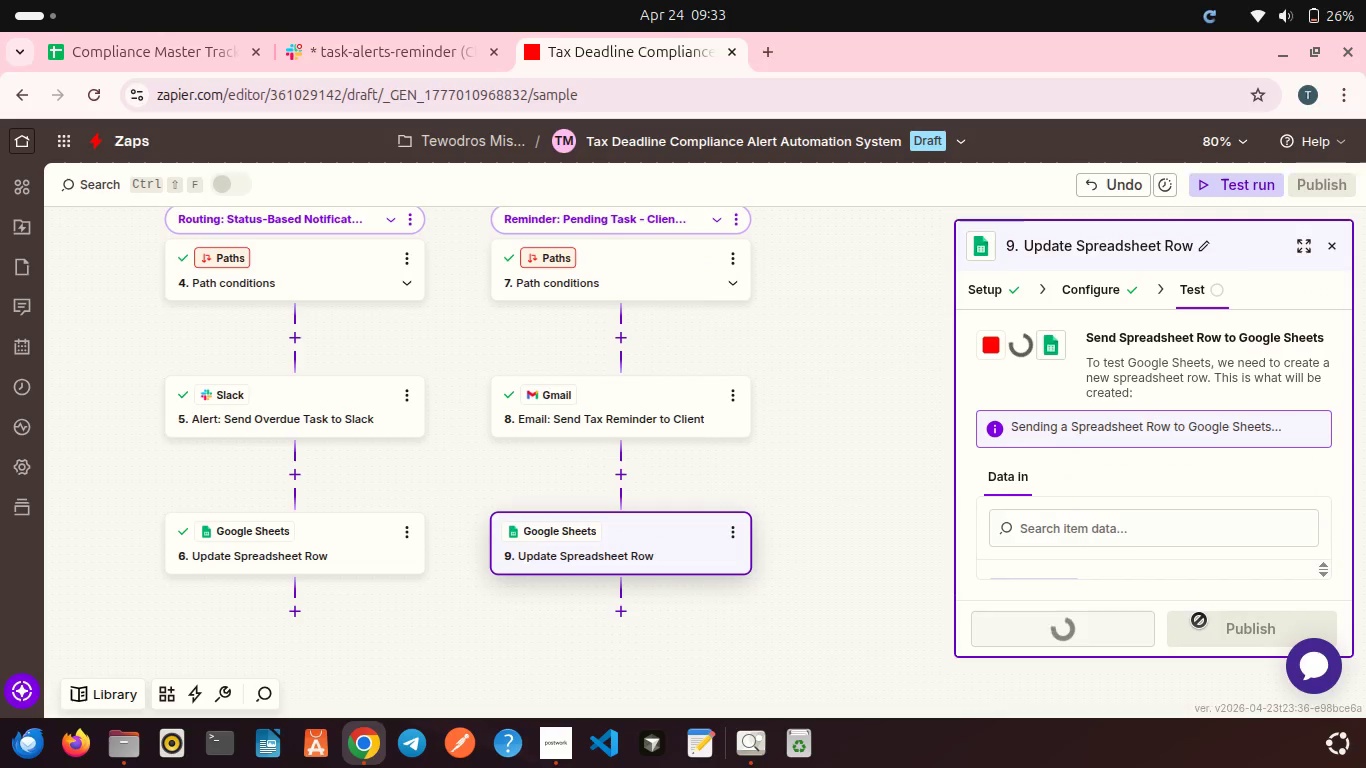 
scroll: coordinate [1115, 460], scroll_direction: down, amount: 5.0
 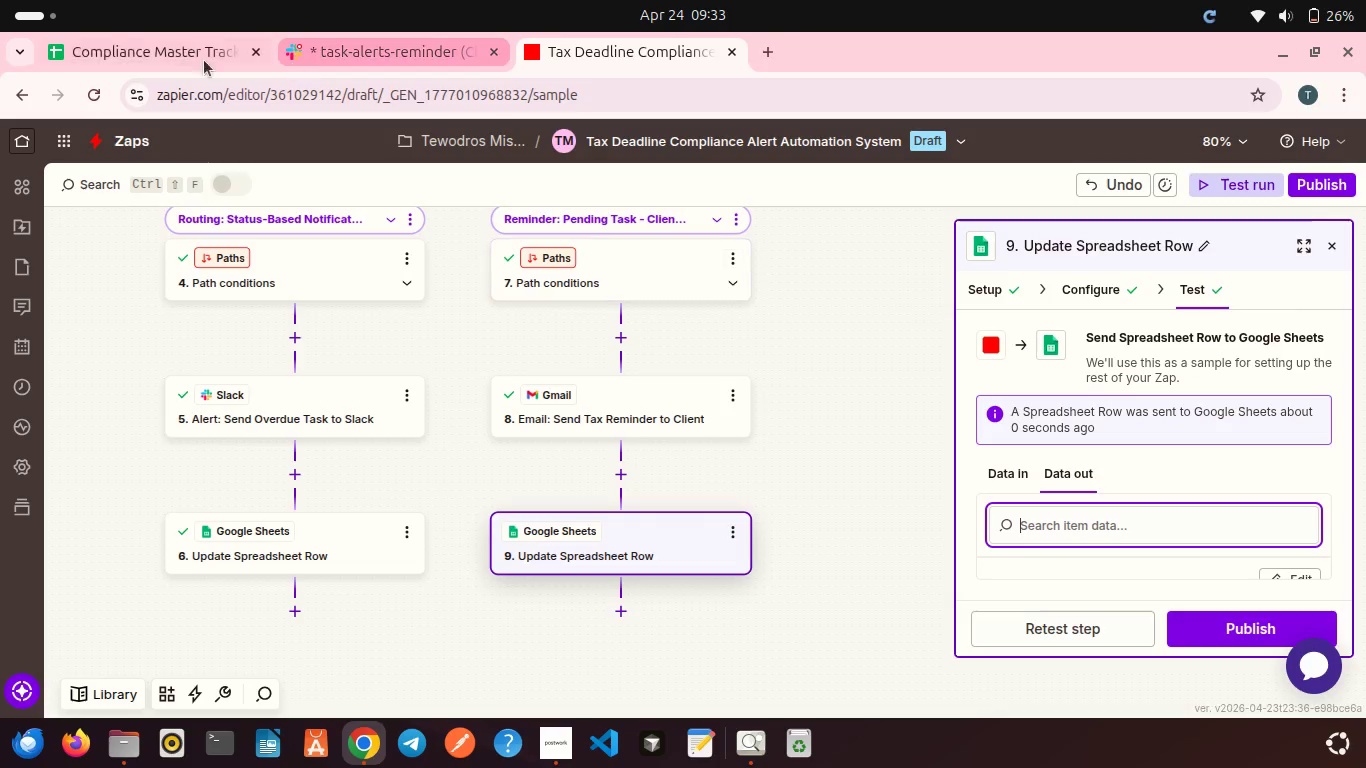 
left_click([161, 61])
 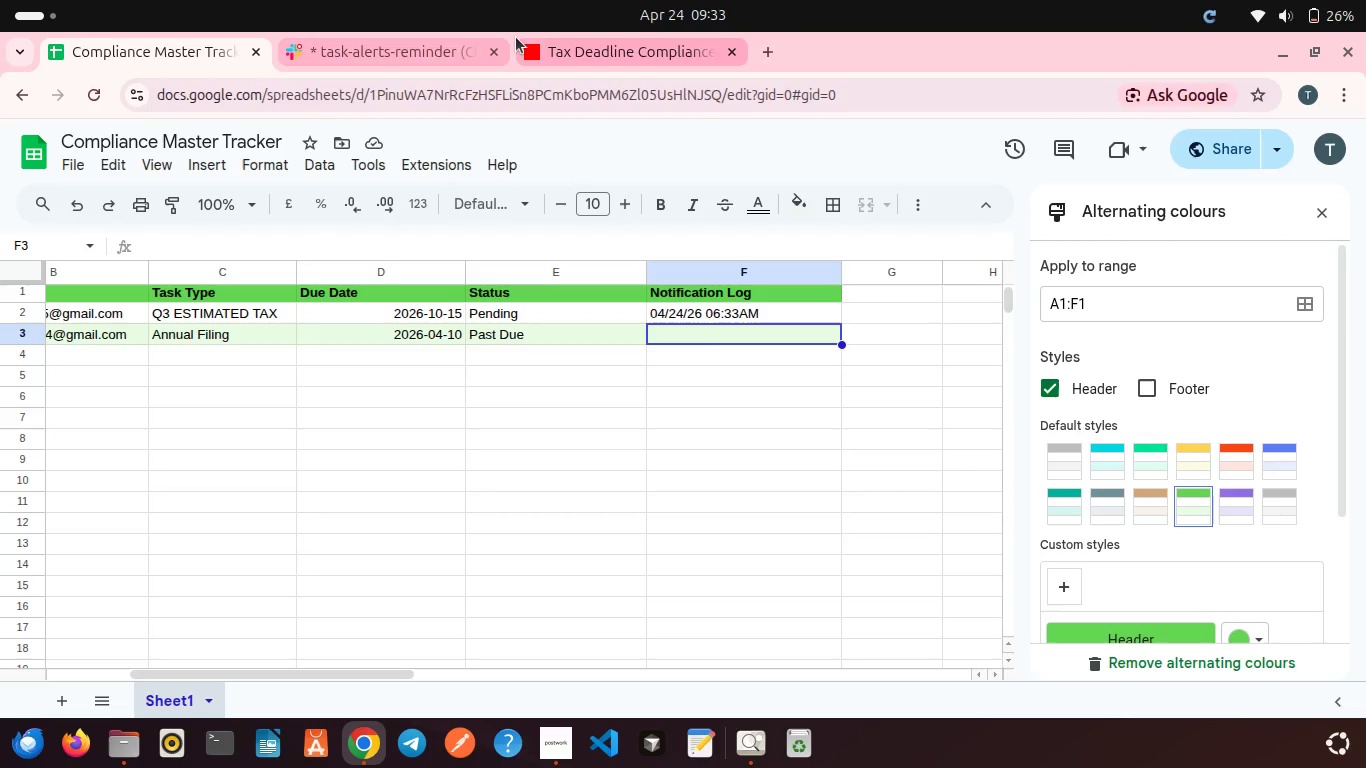 
left_click([551, 48])
 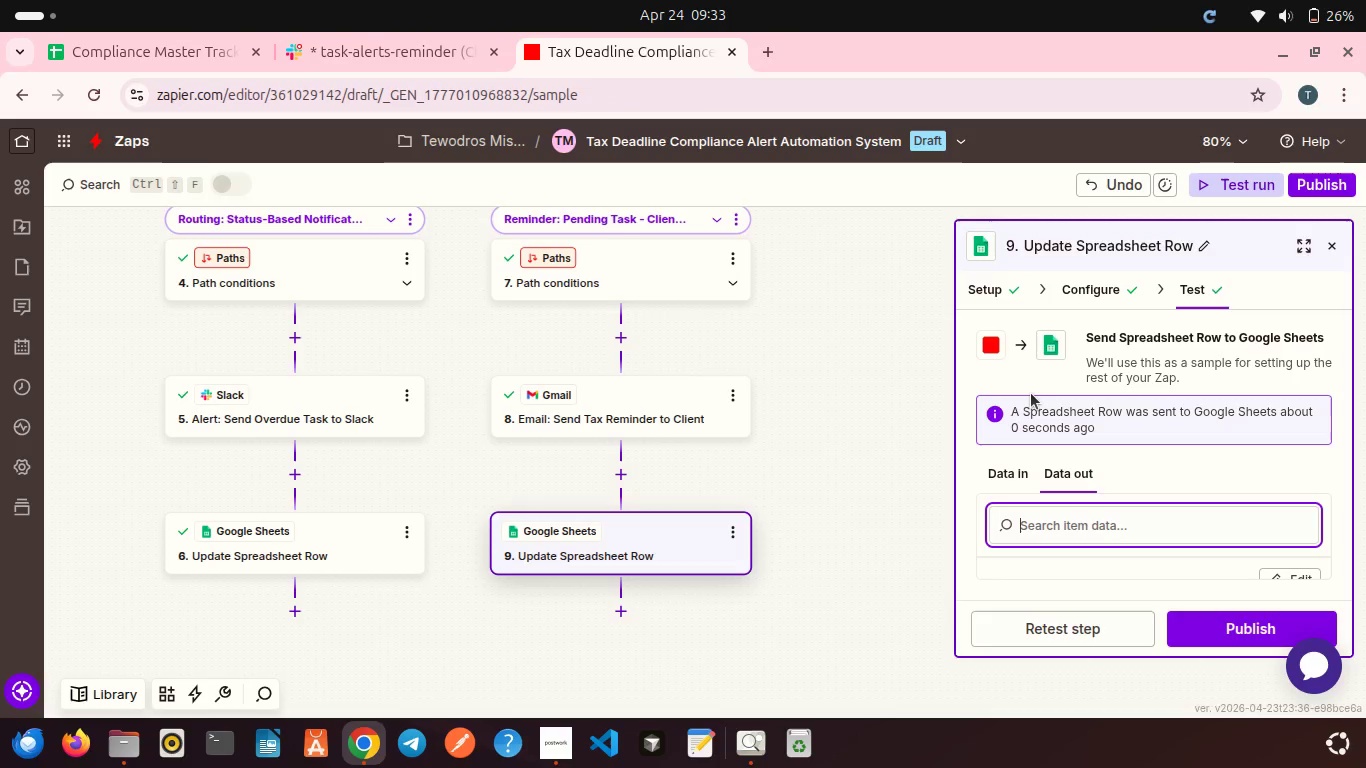 
scroll: coordinate [1031, 393], scroll_direction: down, amount: 1.0
 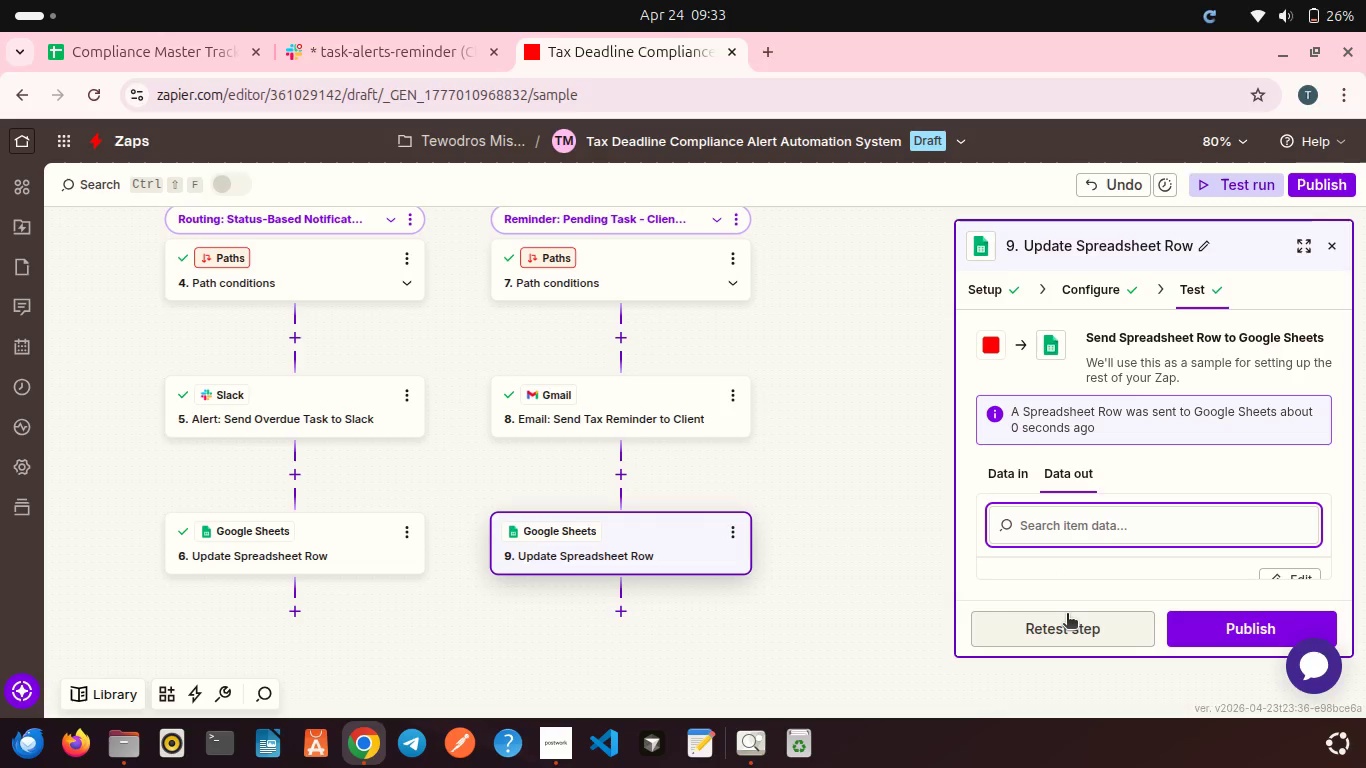 
wait(9.69)
 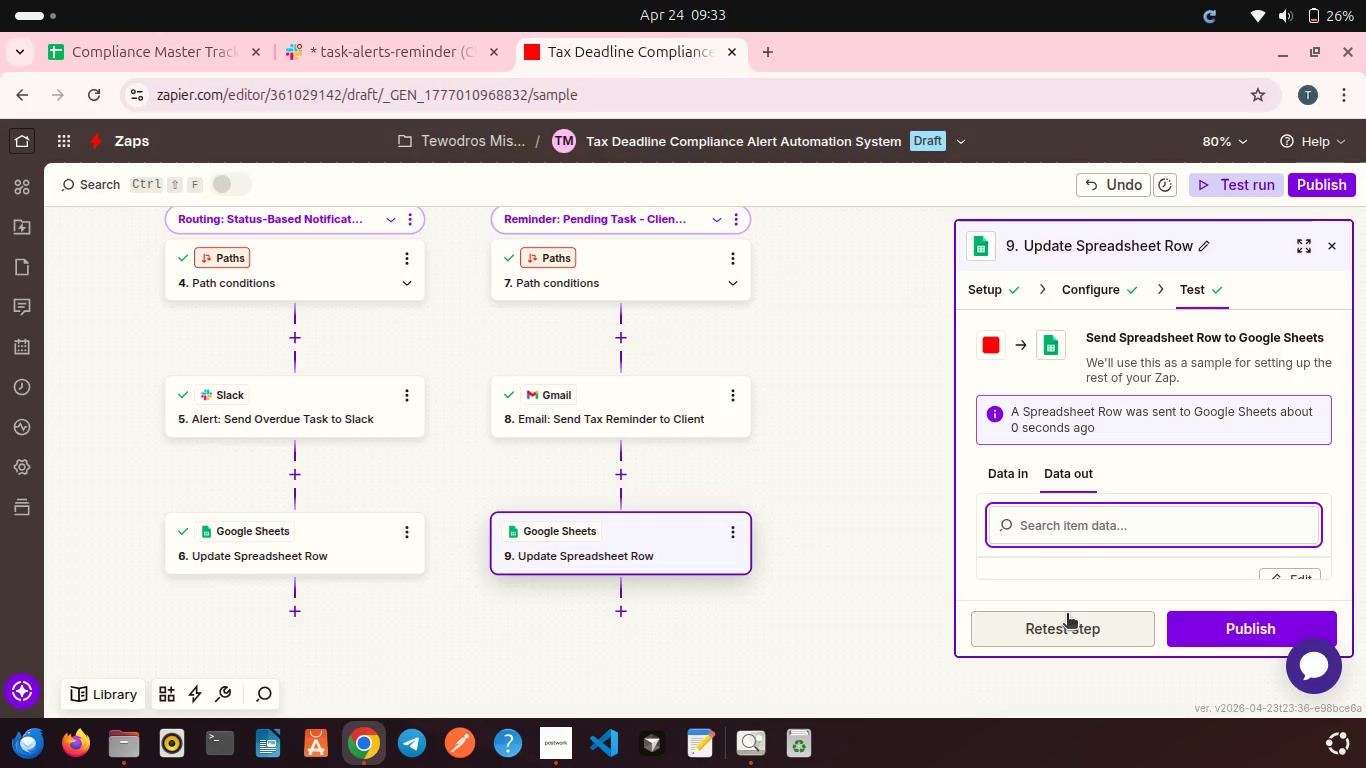 
left_click([400, 41])
 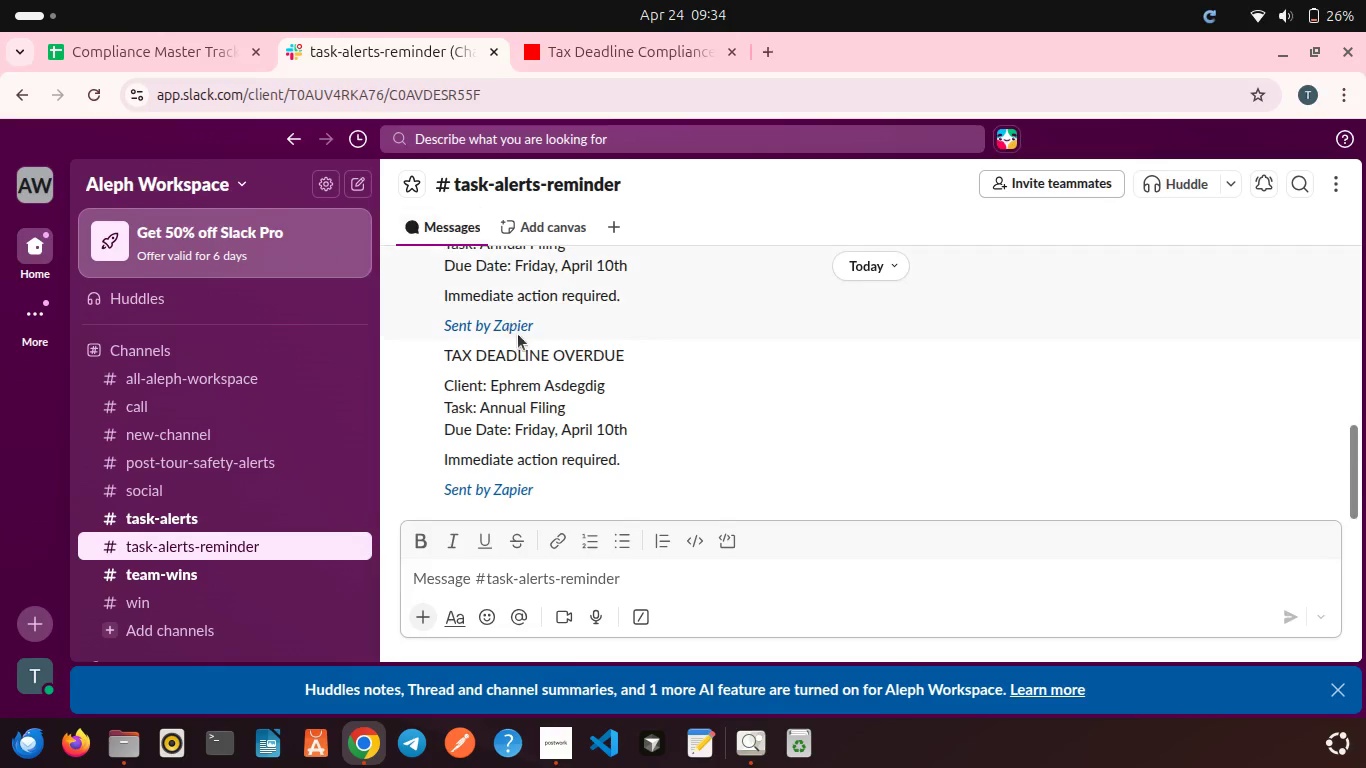 
scroll: coordinate [518, 334], scroll_direction: down, amount: 4.0
 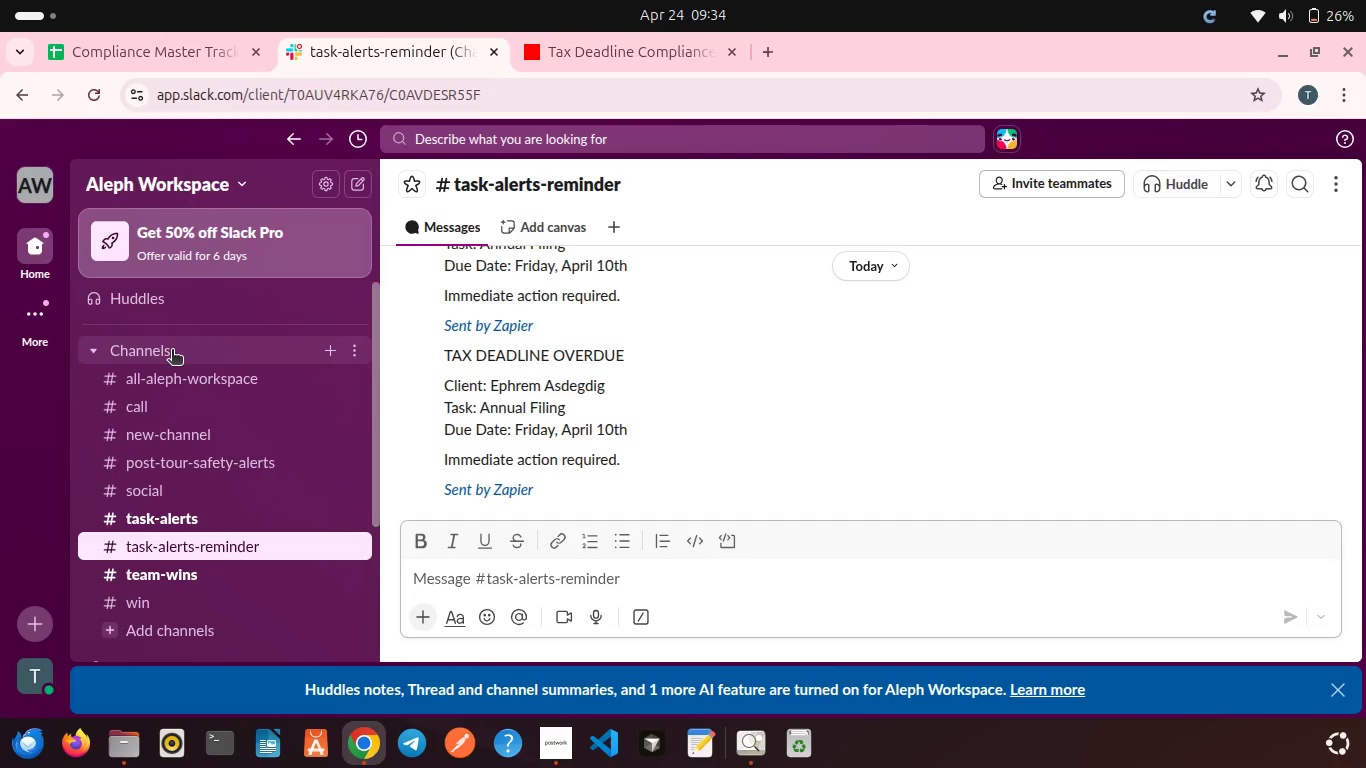 
left_click([325, 352])
 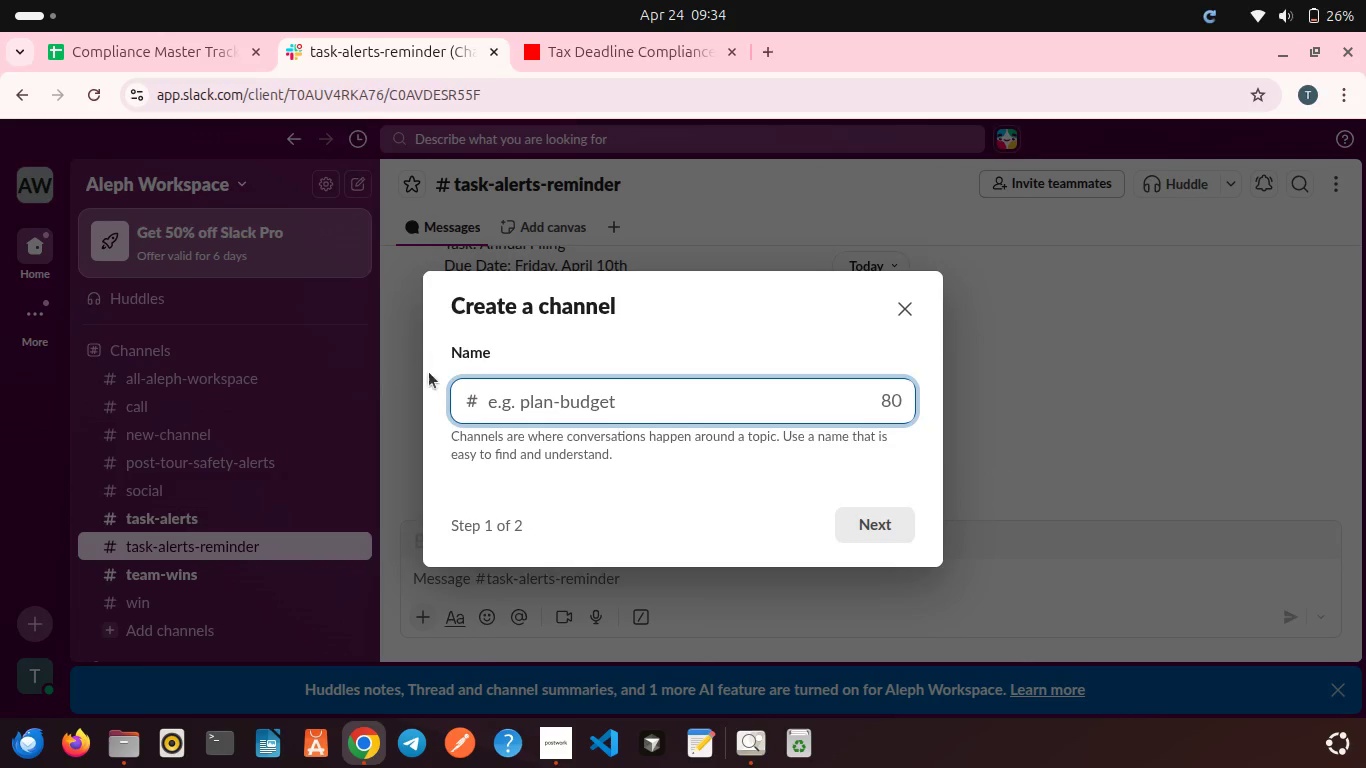 
type(T)
key(Backspace)
type(tax-alert)
 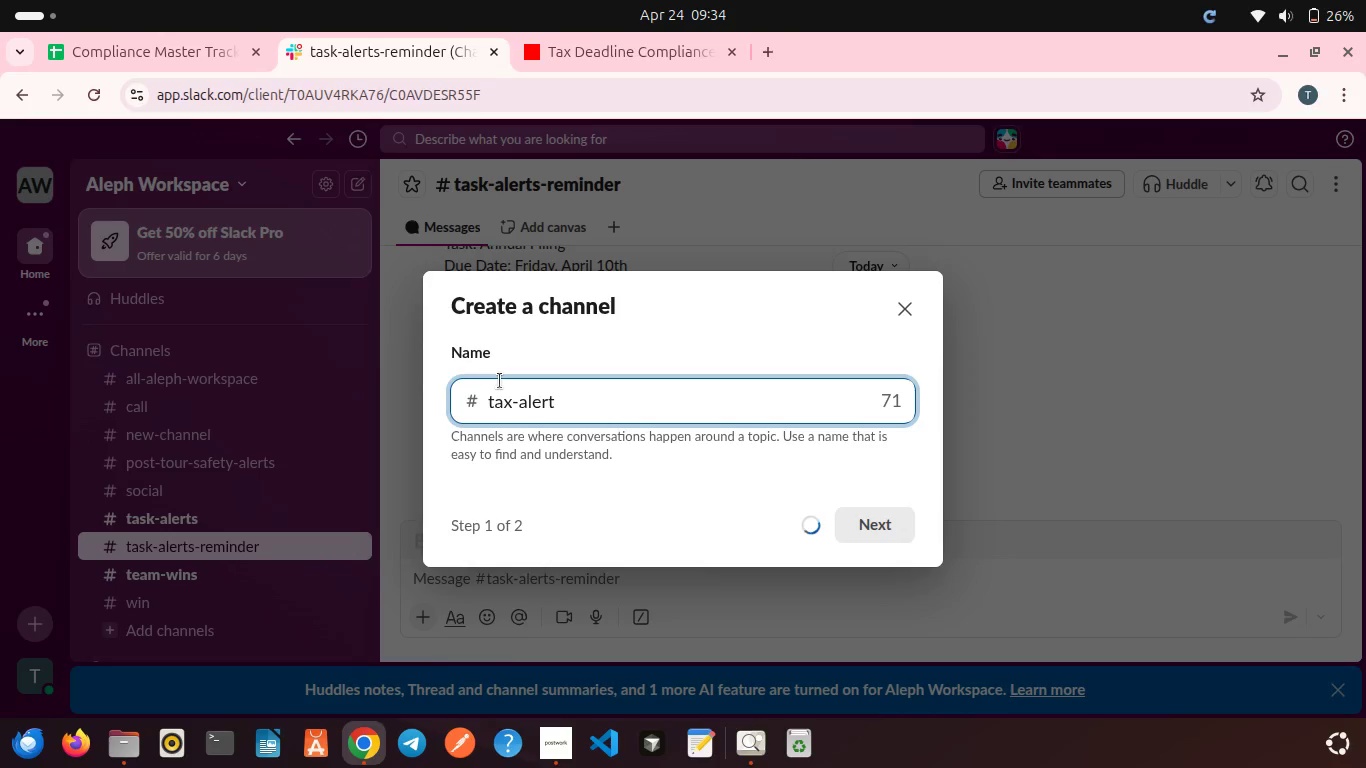 
key(S)
 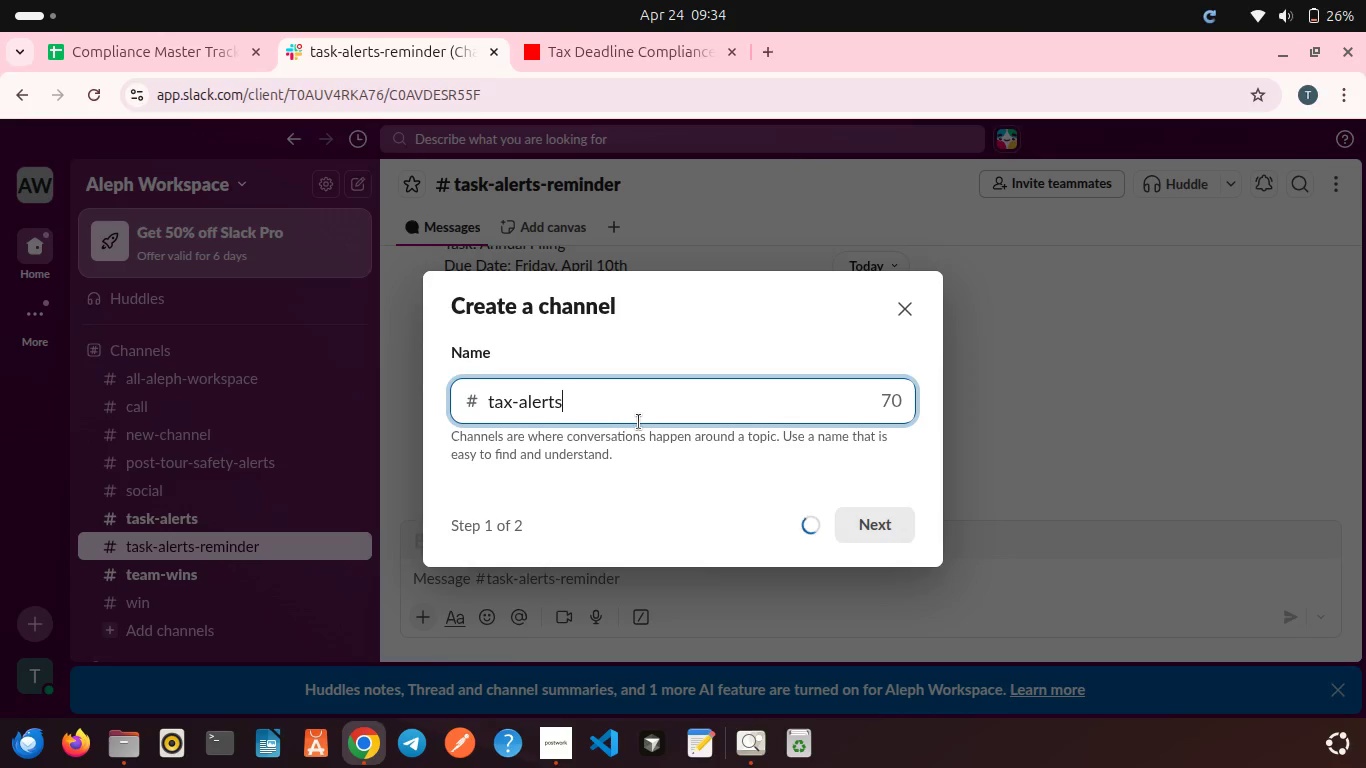 
mouse_move([805, 457])
 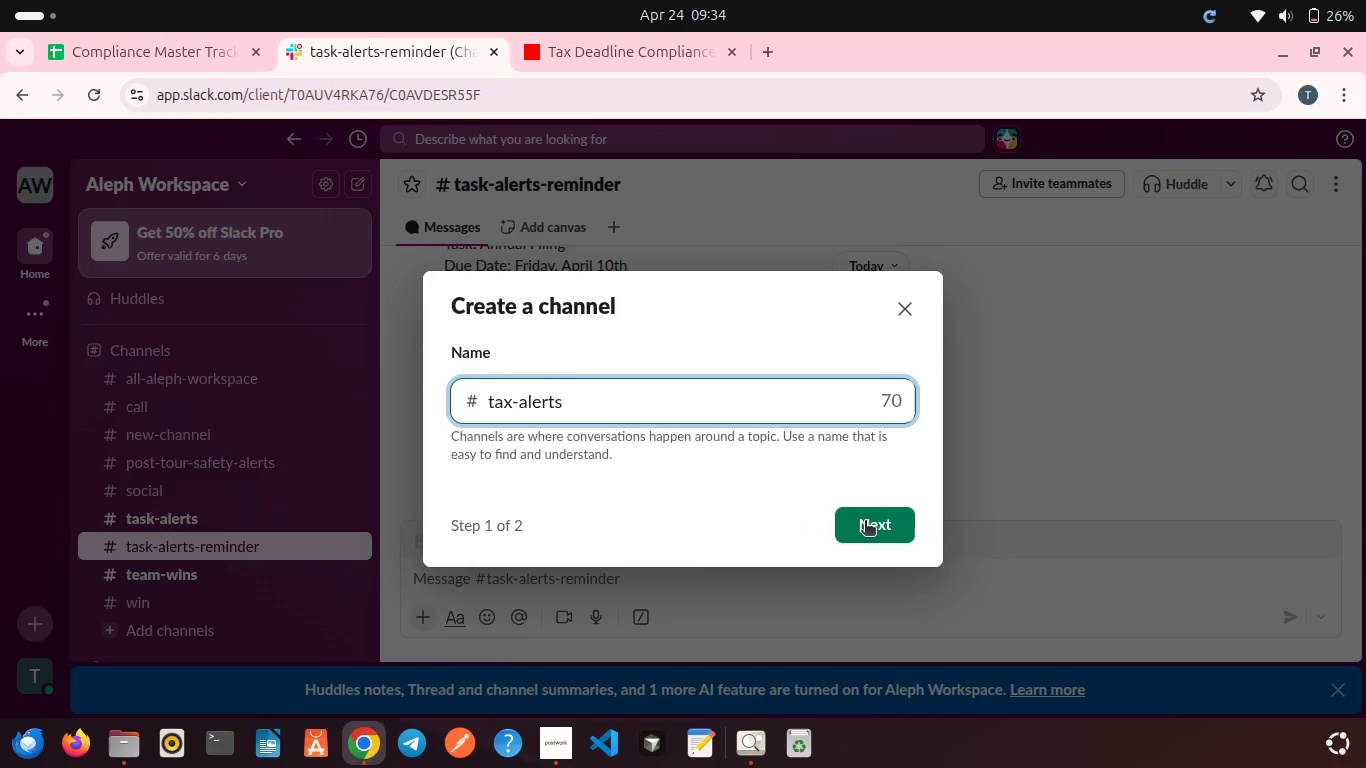 
left_click([866, 526])
 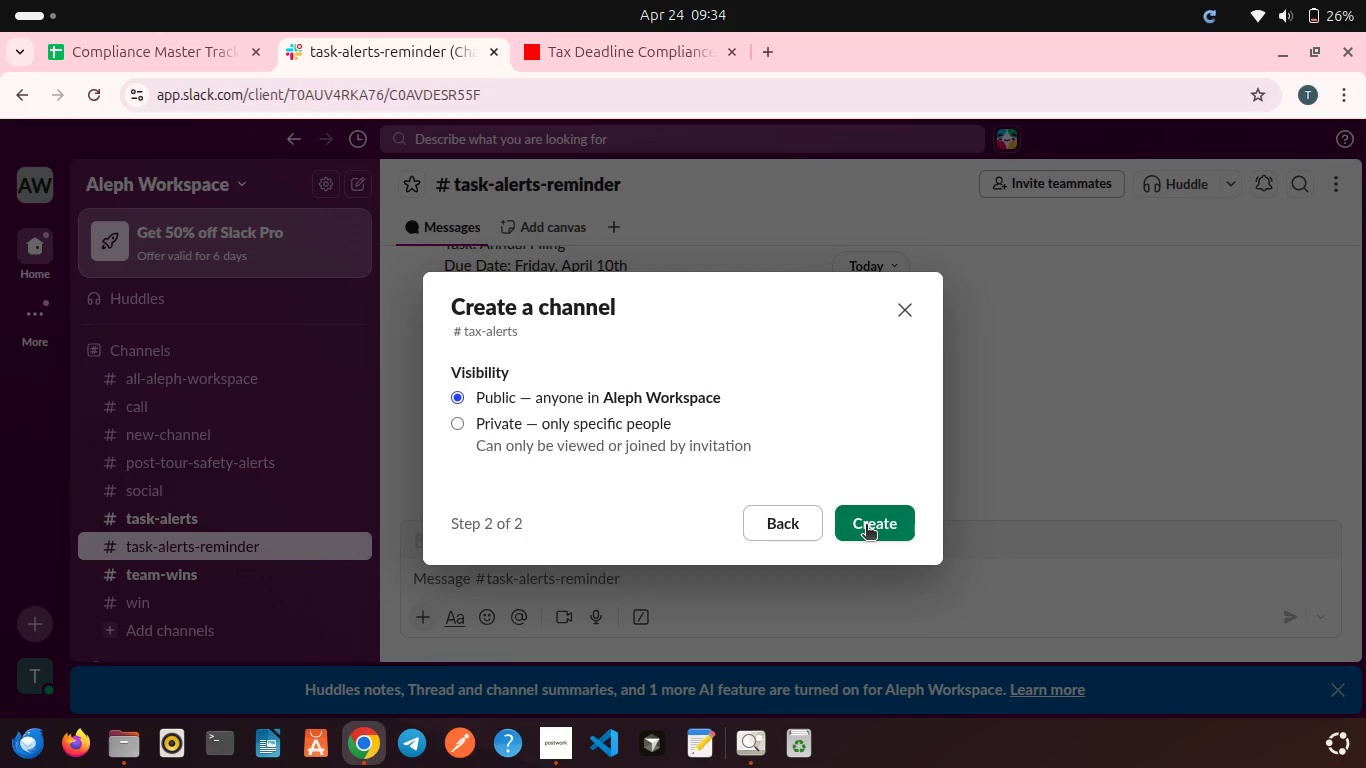 
left_click([866, 526])
 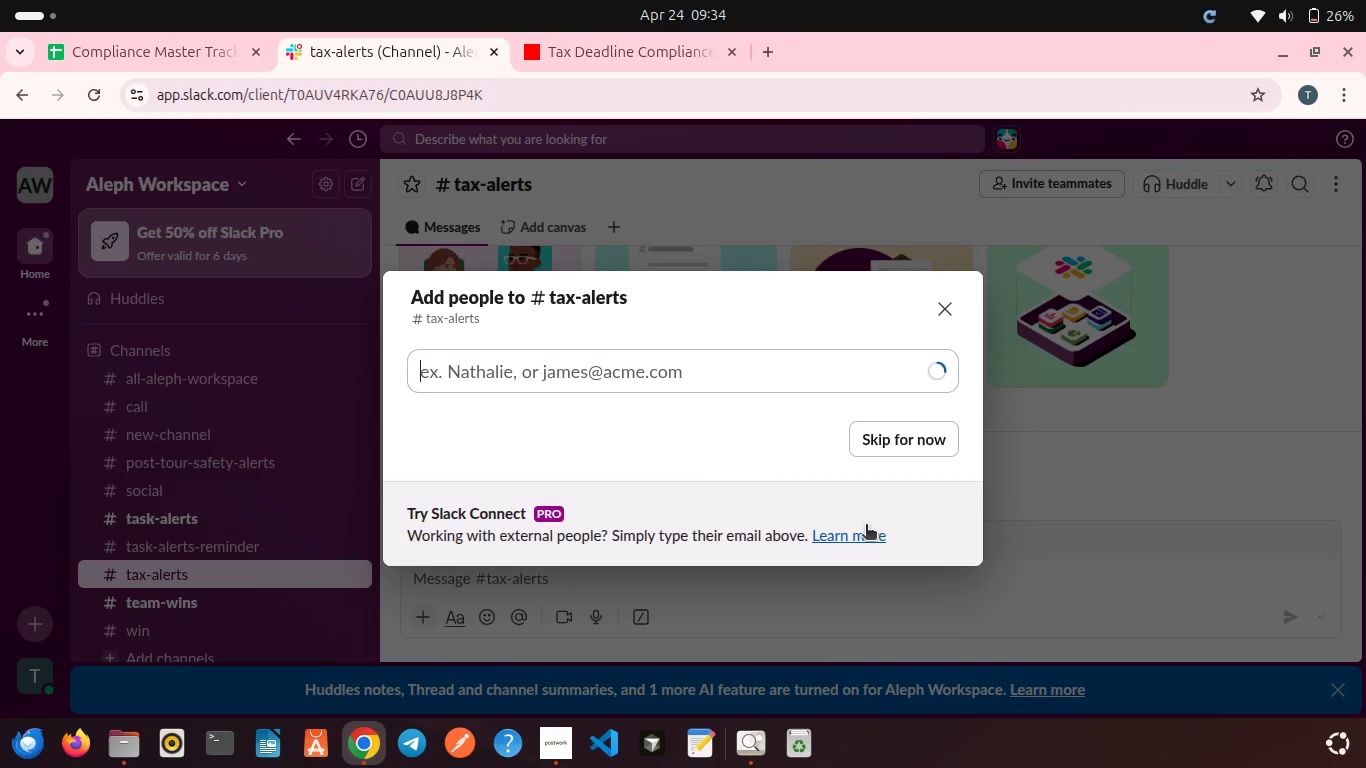 
left_click([901, 442])
 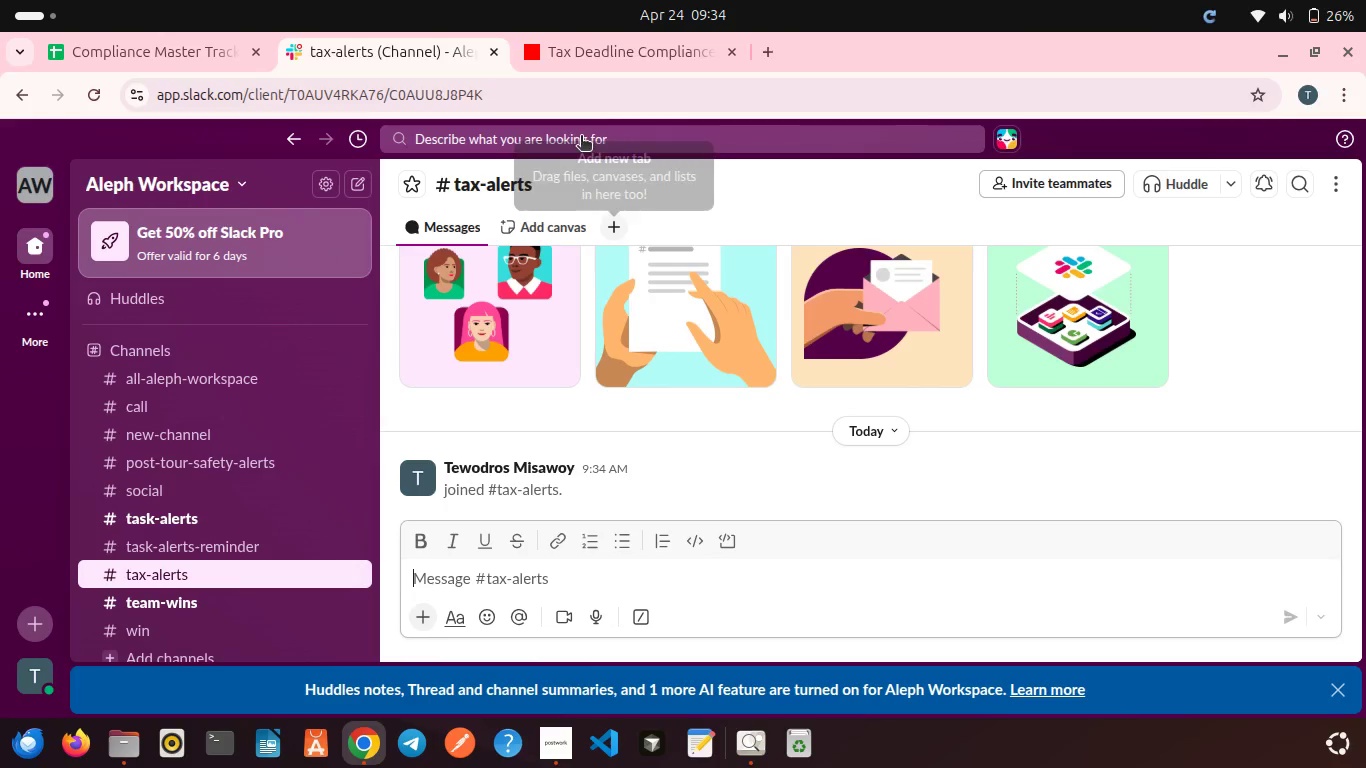 
left_click([547, 36])
 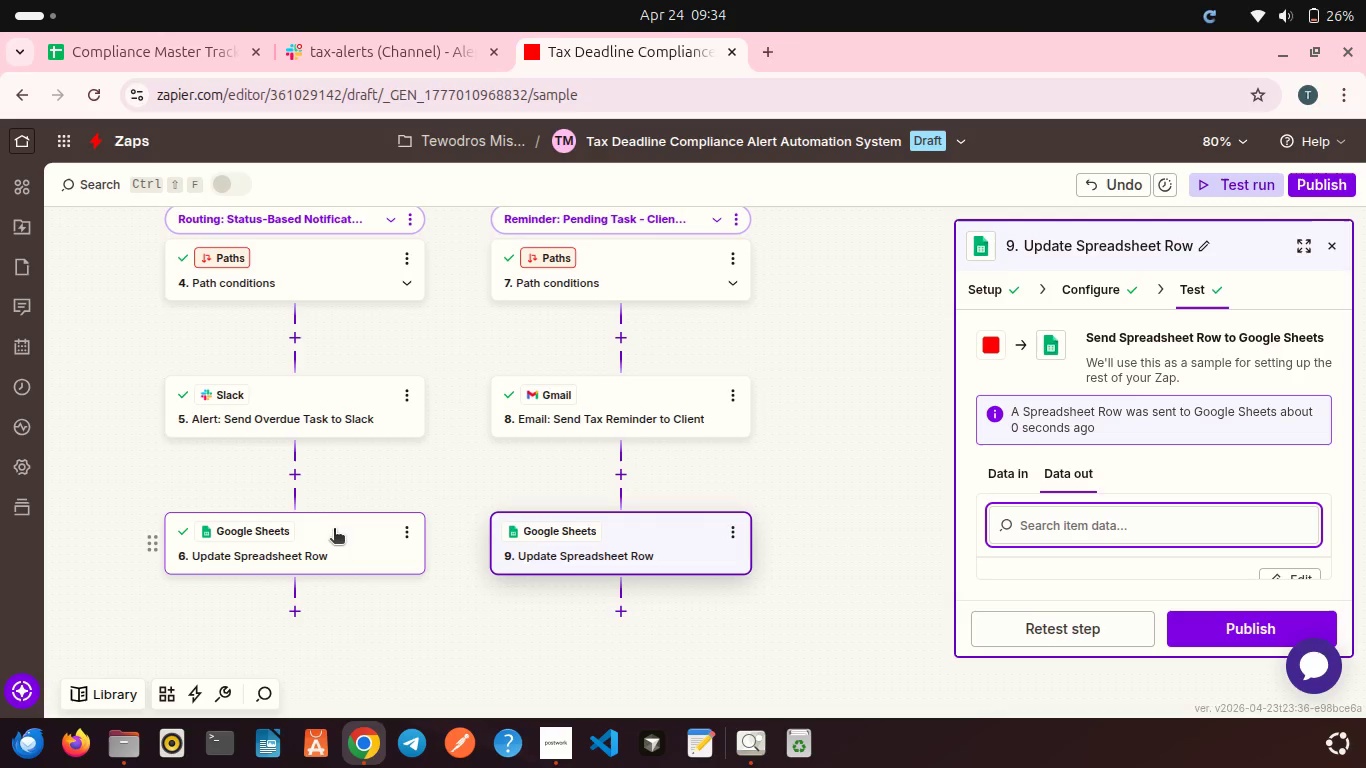 
left_click([304, 418])
 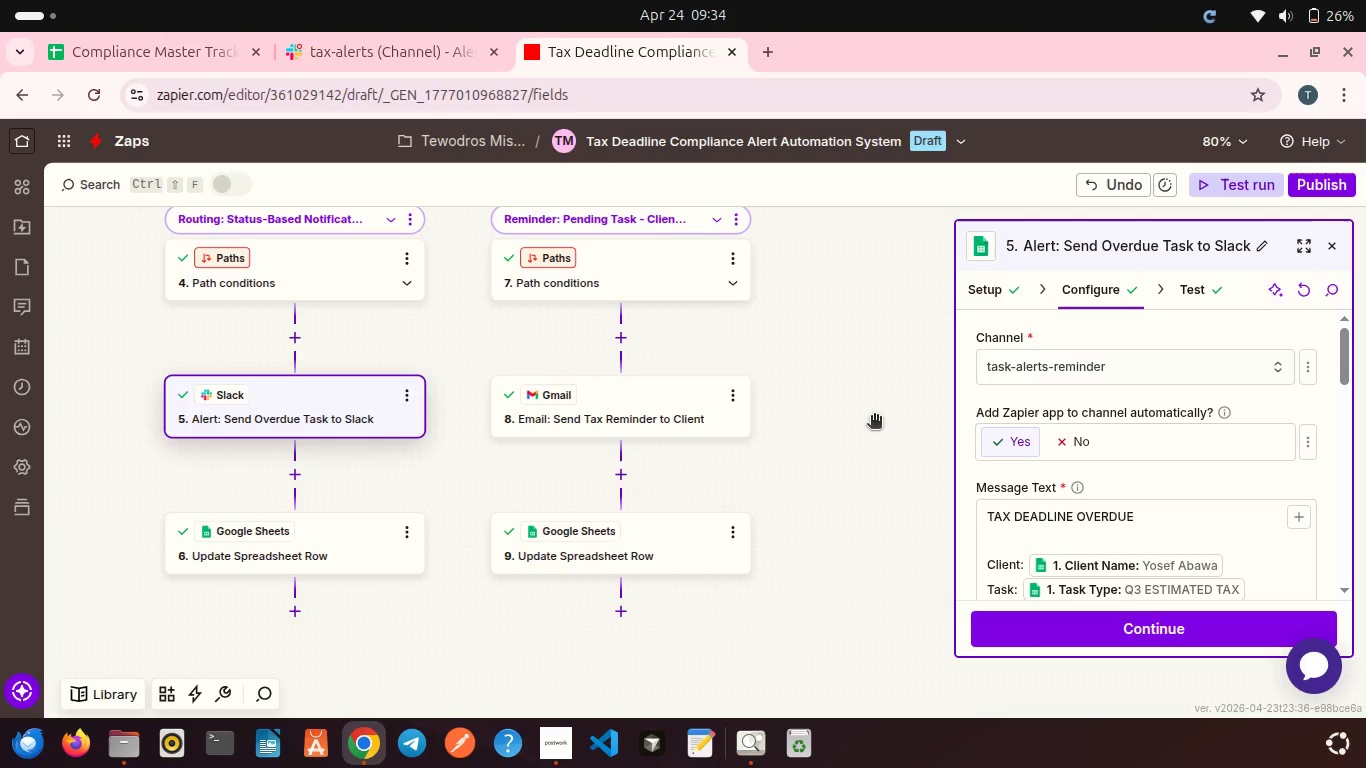 
left_click([1050, 382])
 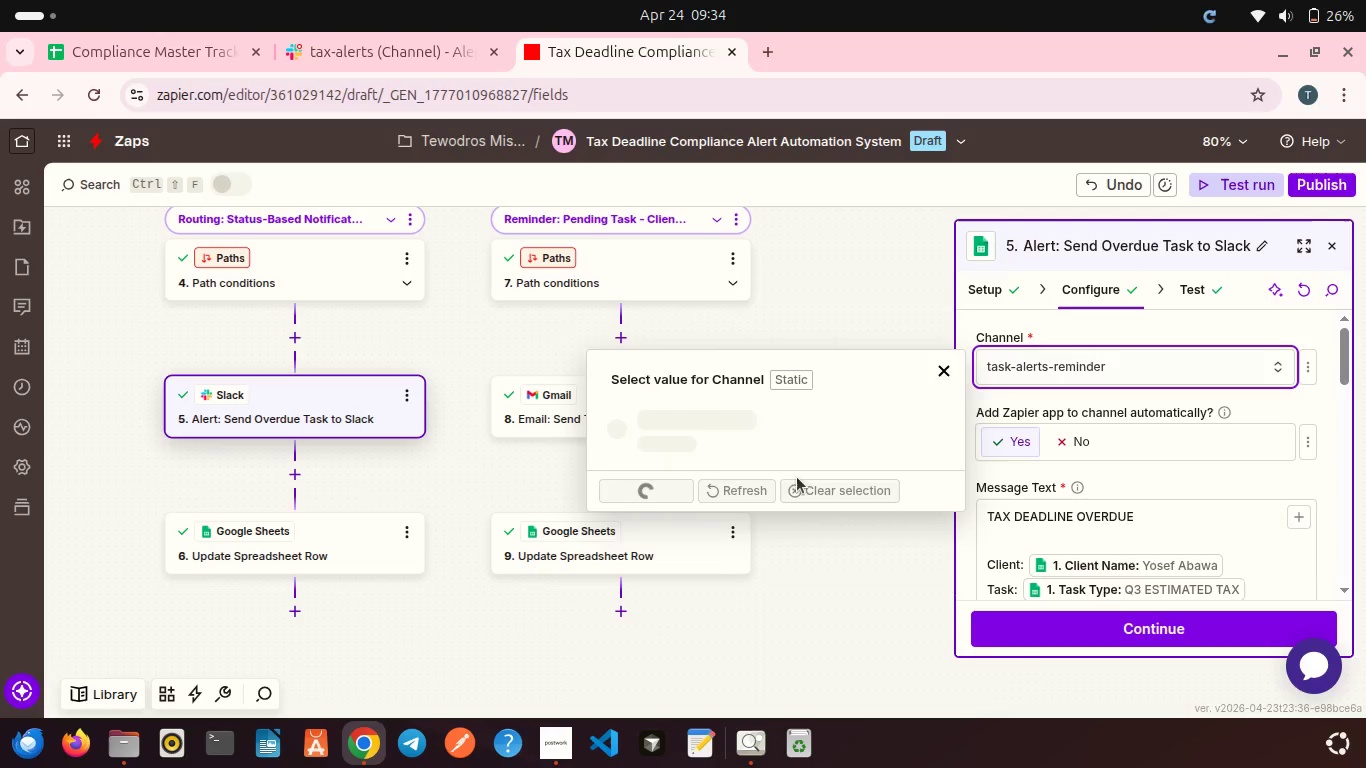 
wait(5.48)
 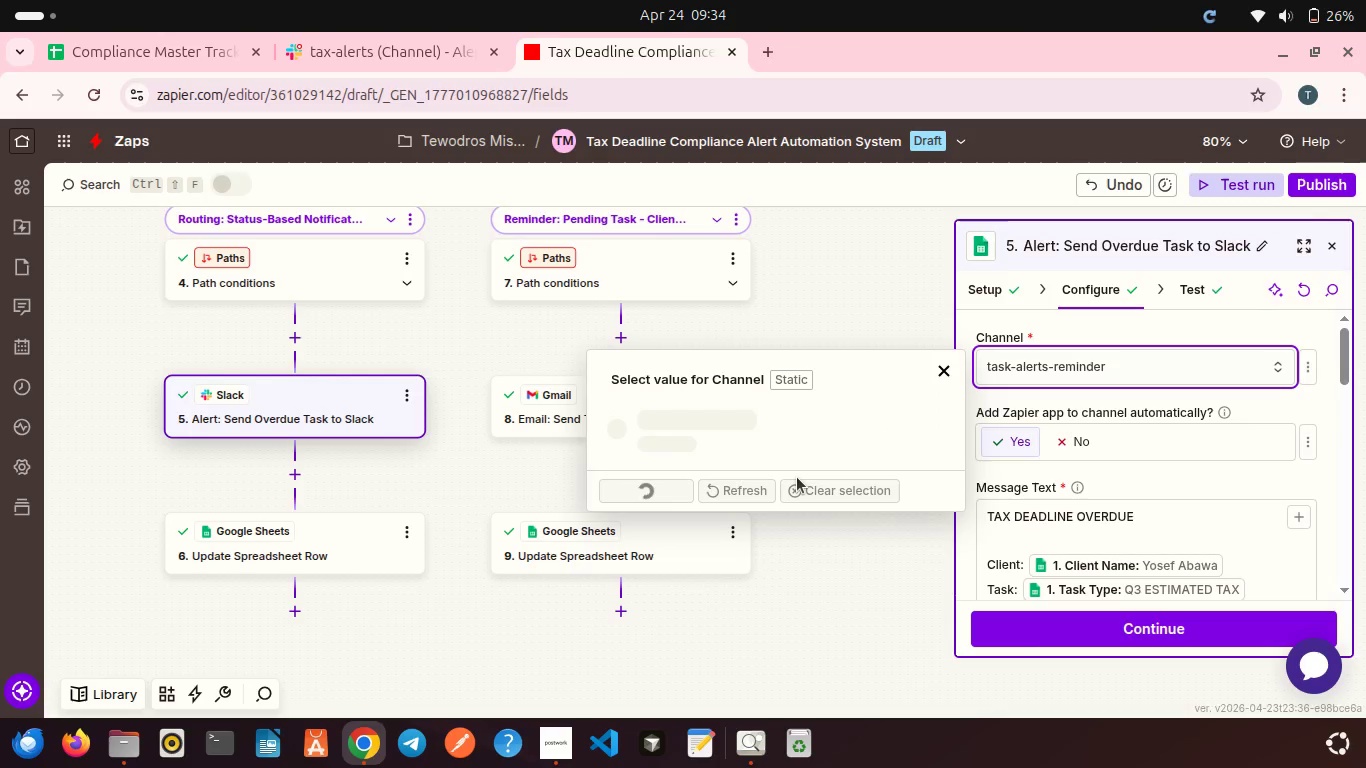 
scroll: coordinate [728, 497], scroll_direction: down, amount: 1.0
 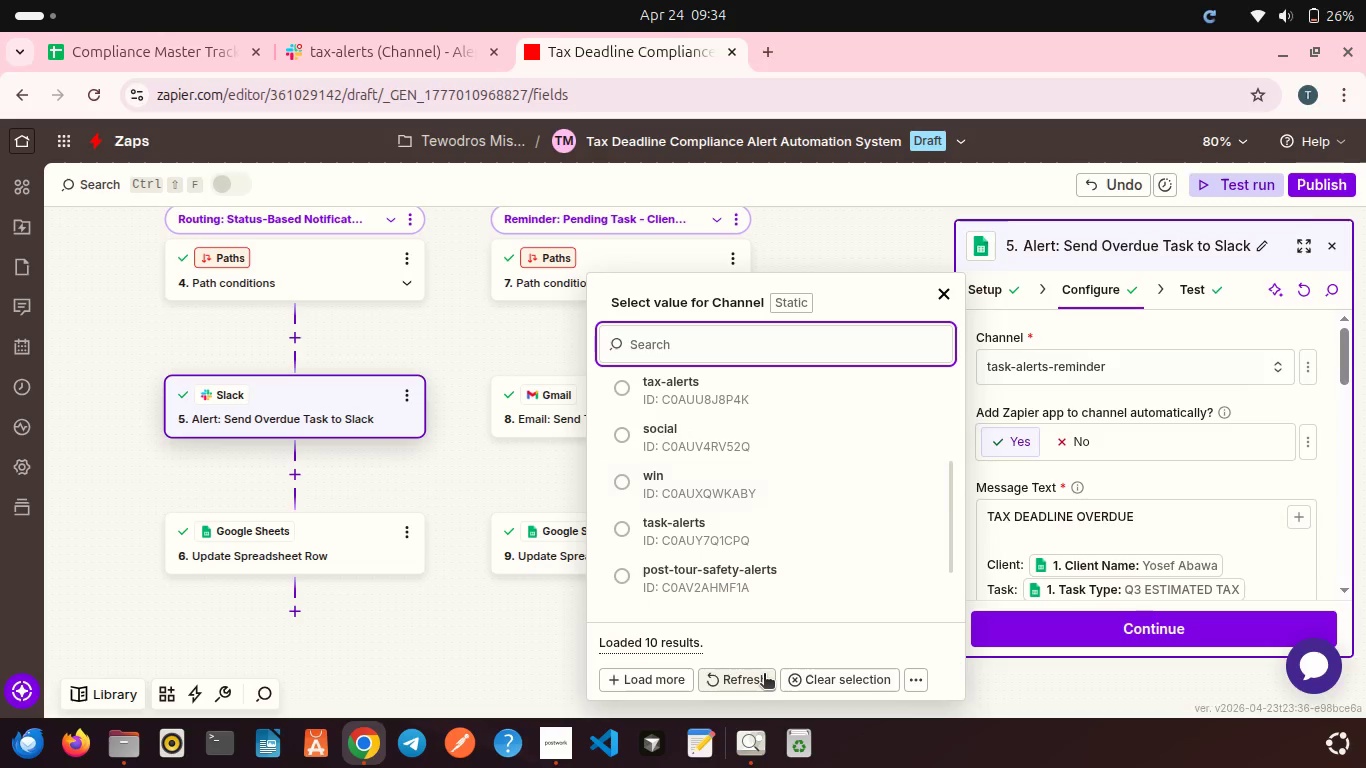 
left_click([755, 677])
 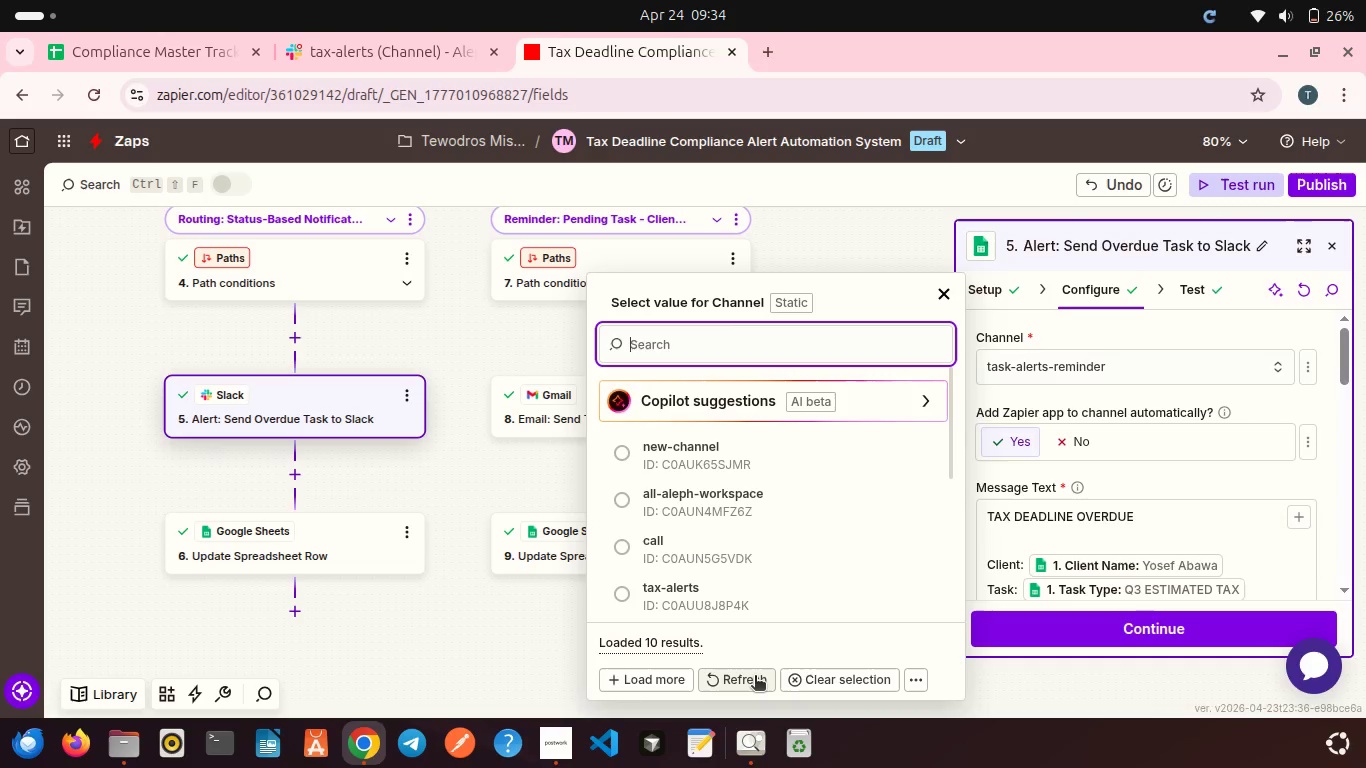 
wait(5.75)
 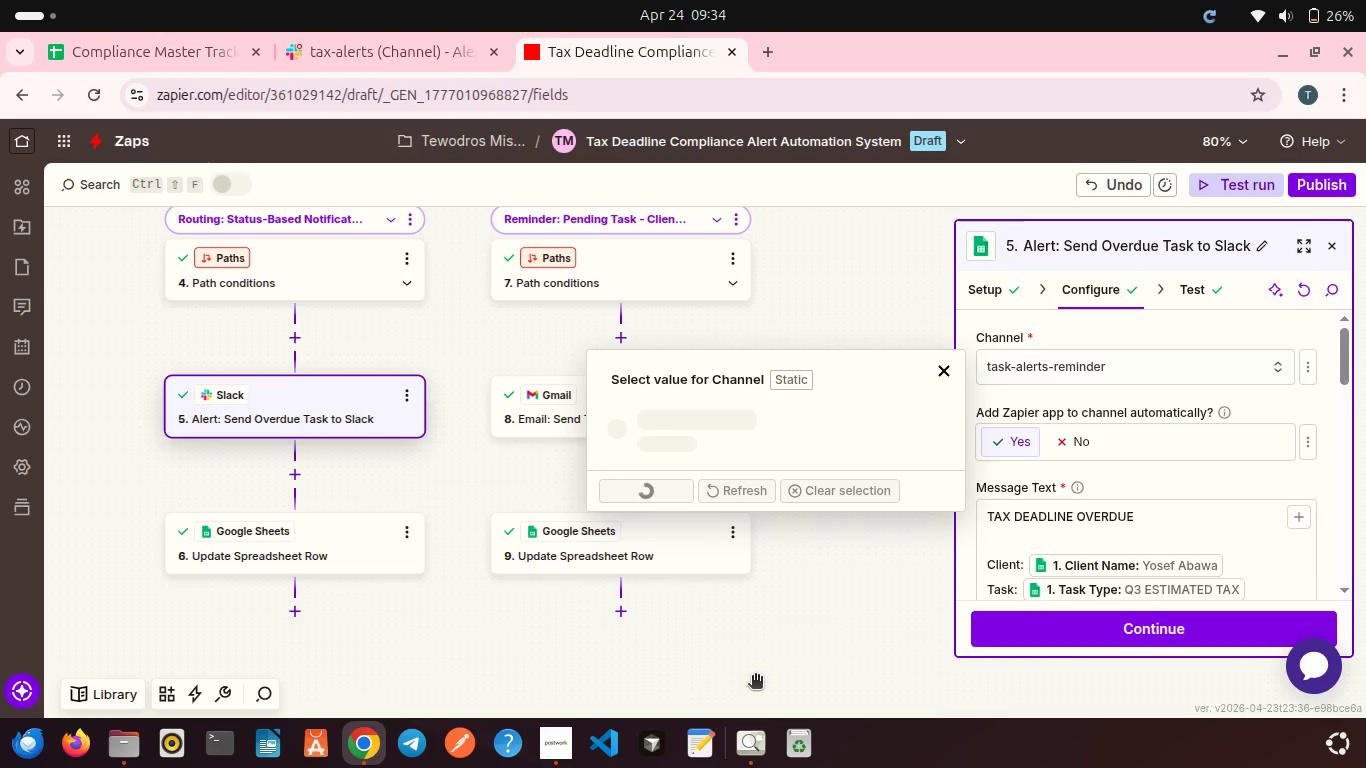 
left_click([707, 589])
 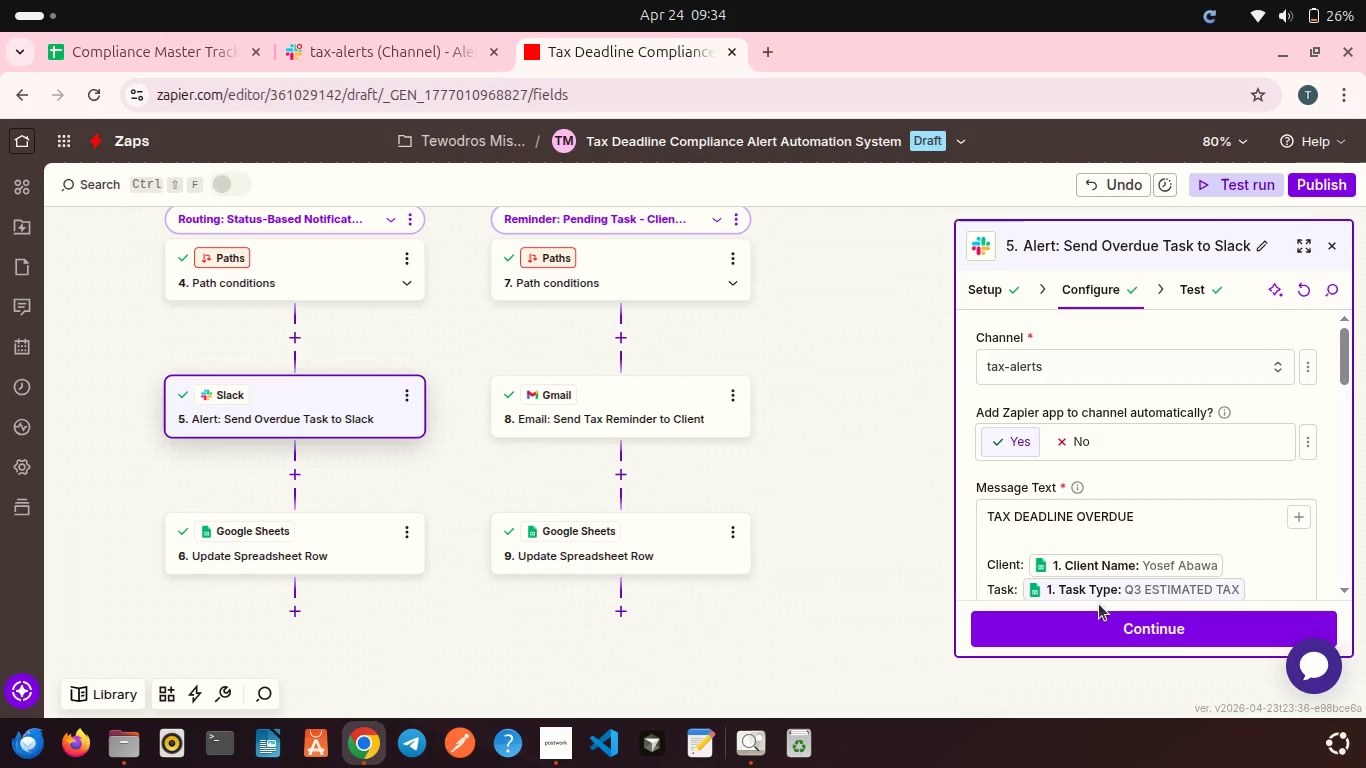 
left_click([1097, 640])
 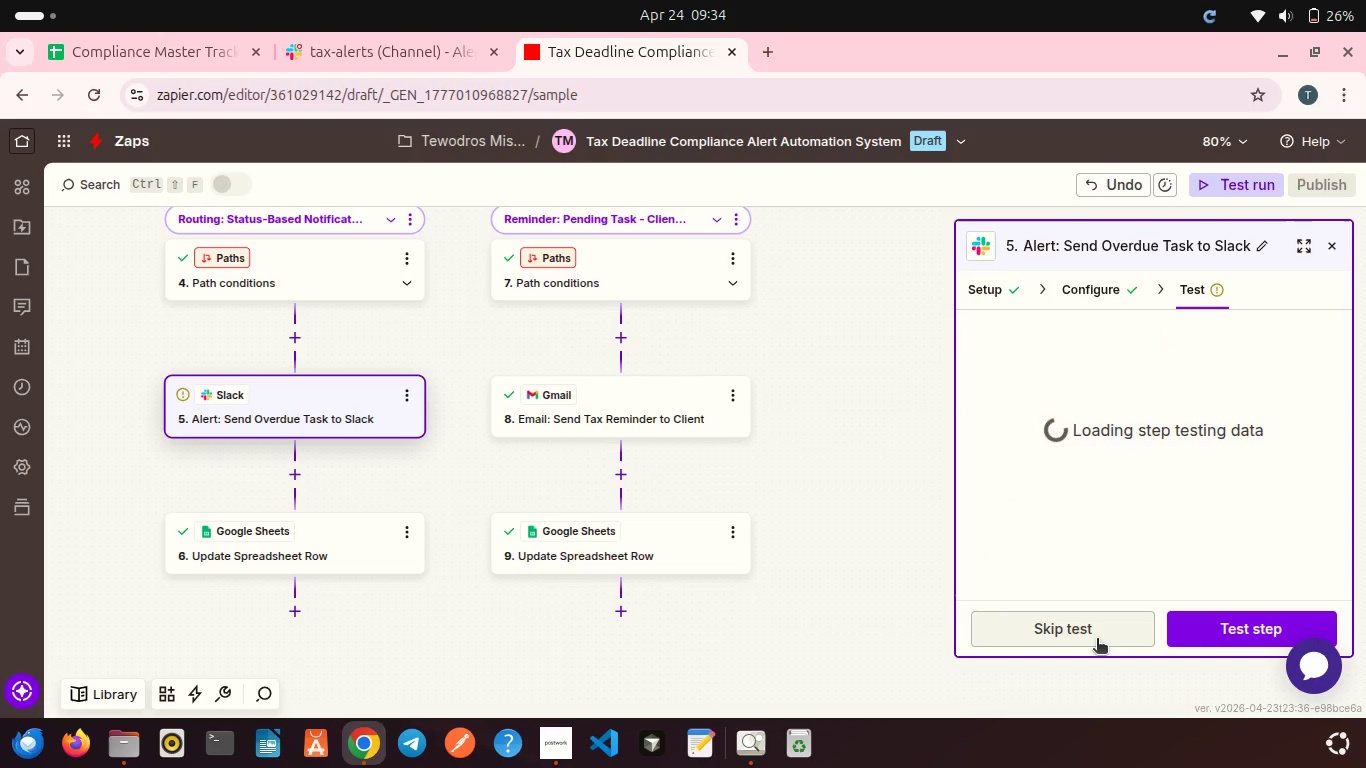 
wait(6.38)
 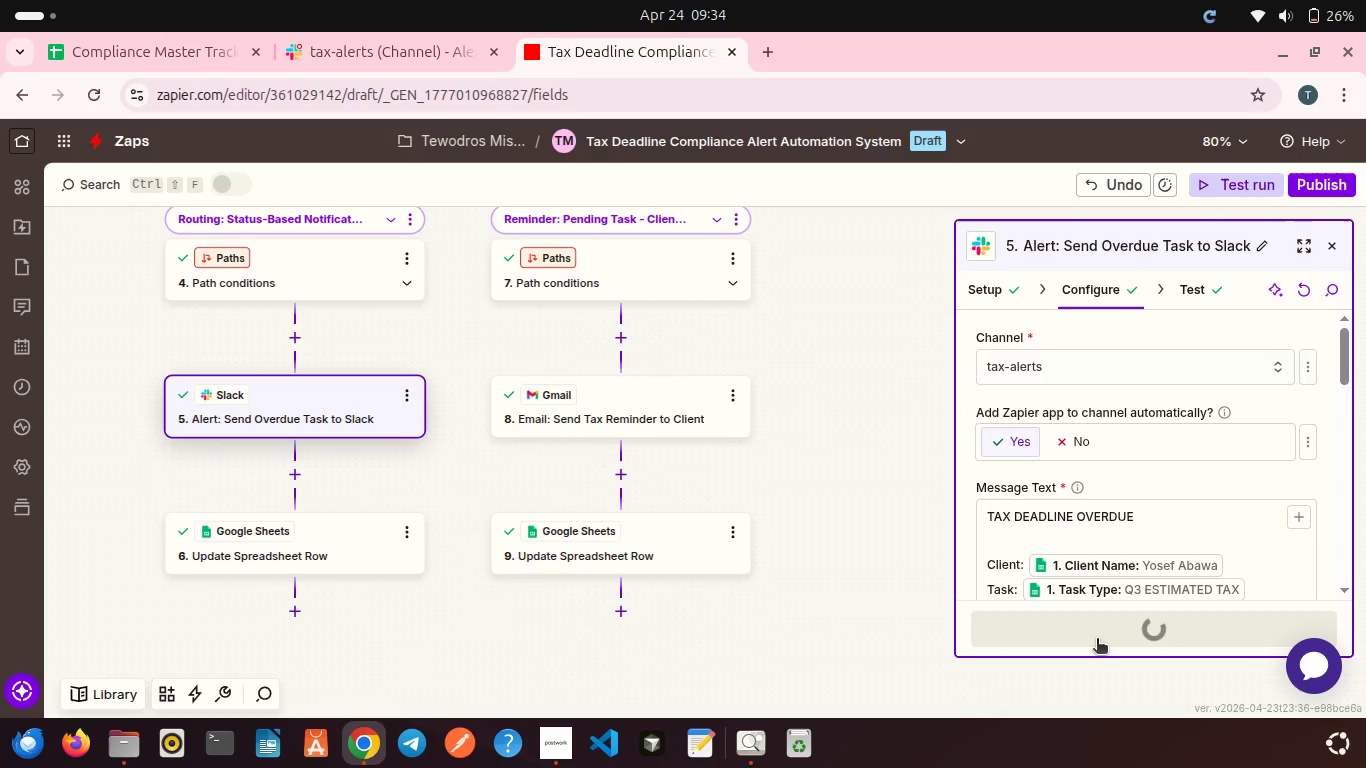 
left_click([416, 58])
 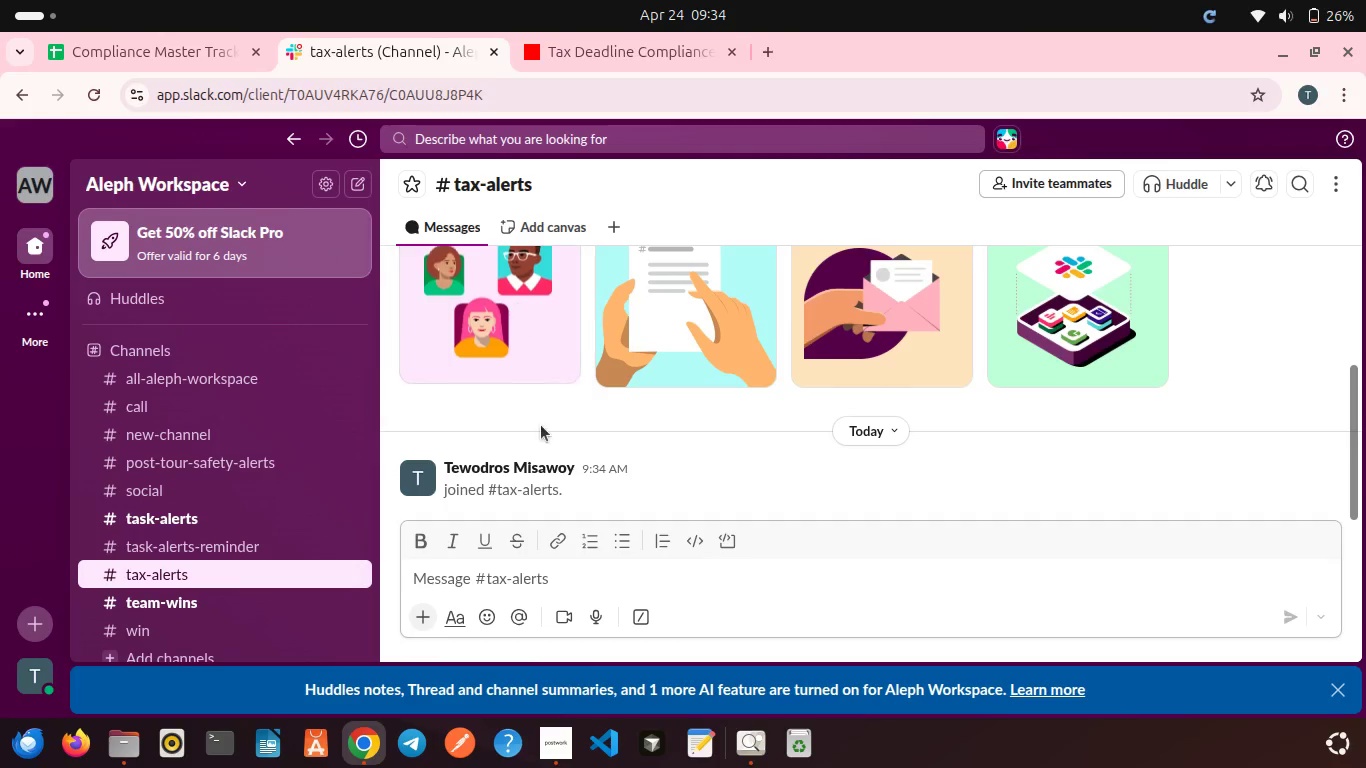 
scroll: coordinate [541, 425], scroll_direction: down, amount: 8.0
 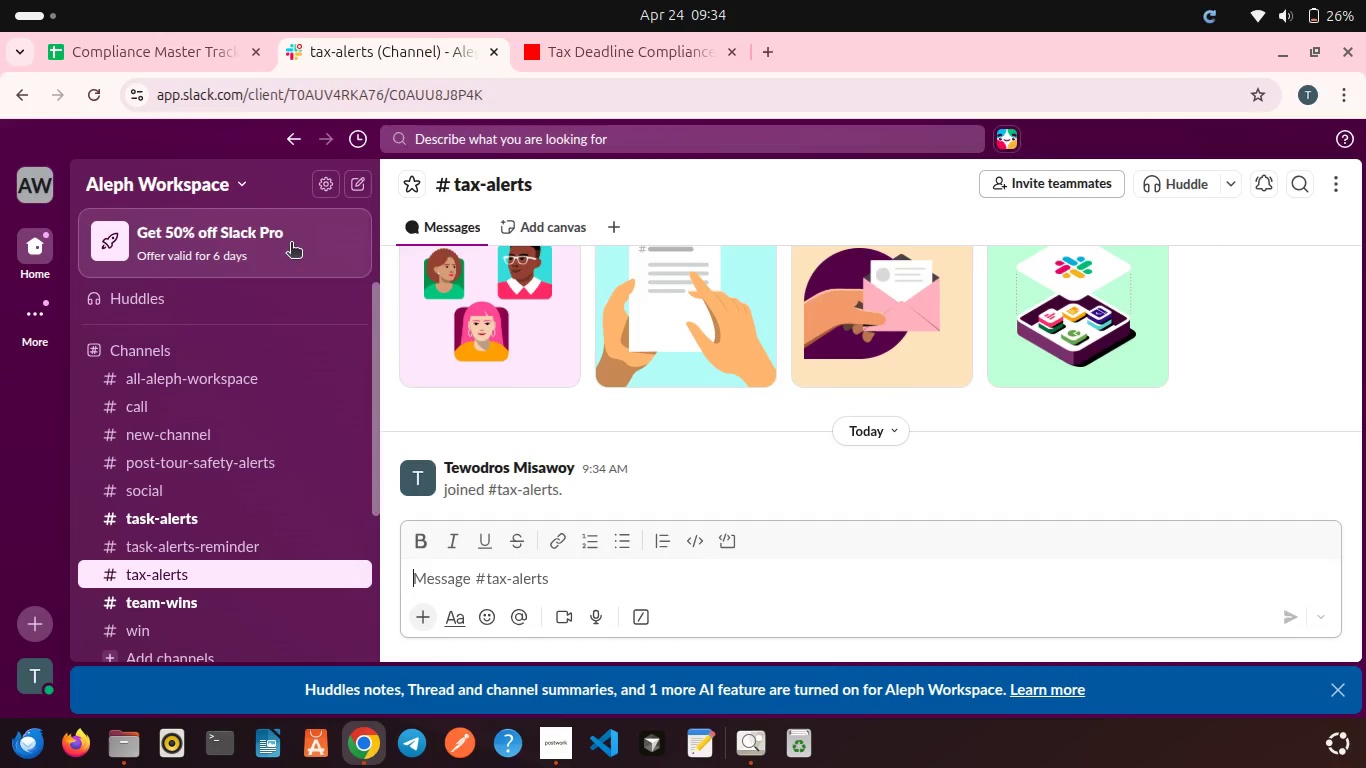 
left_click([560, 55])
 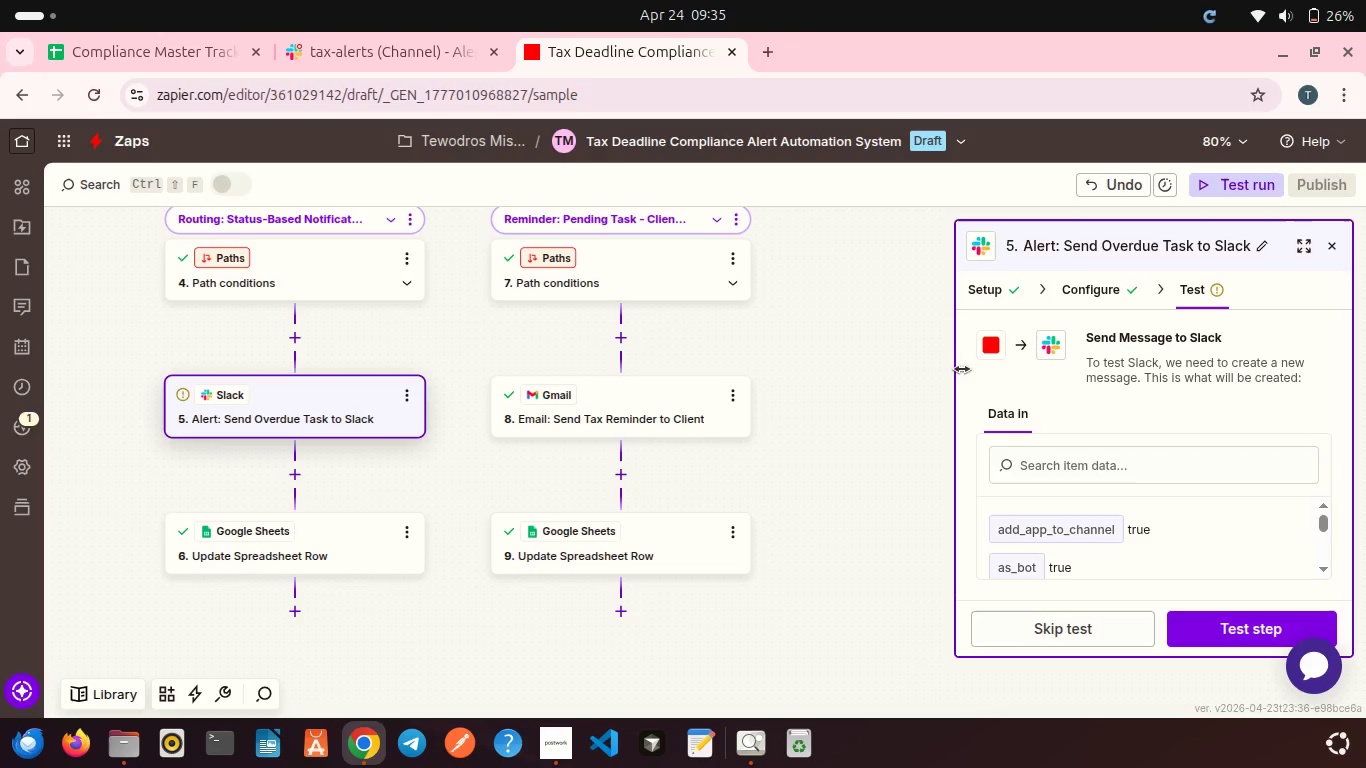 
left_click([1098, 287])
 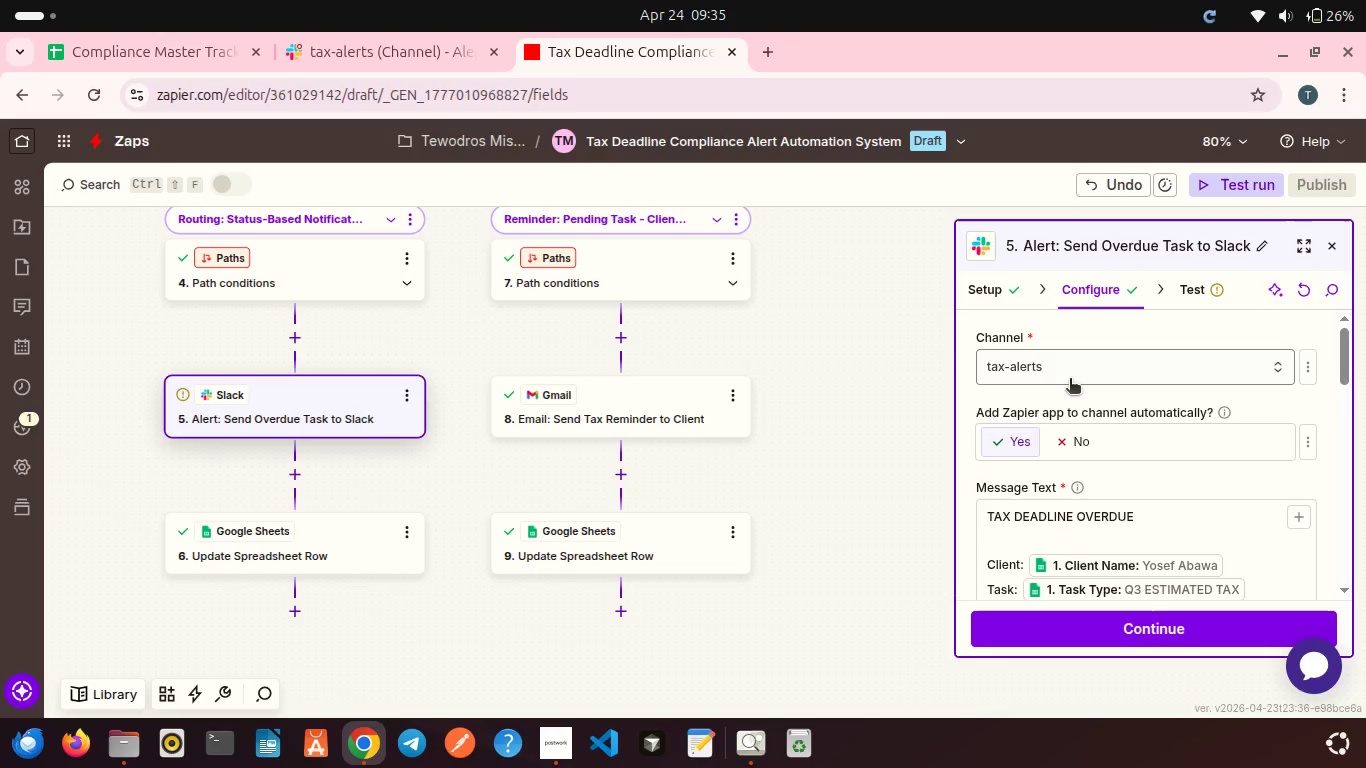 
left_click([1069, 378])
 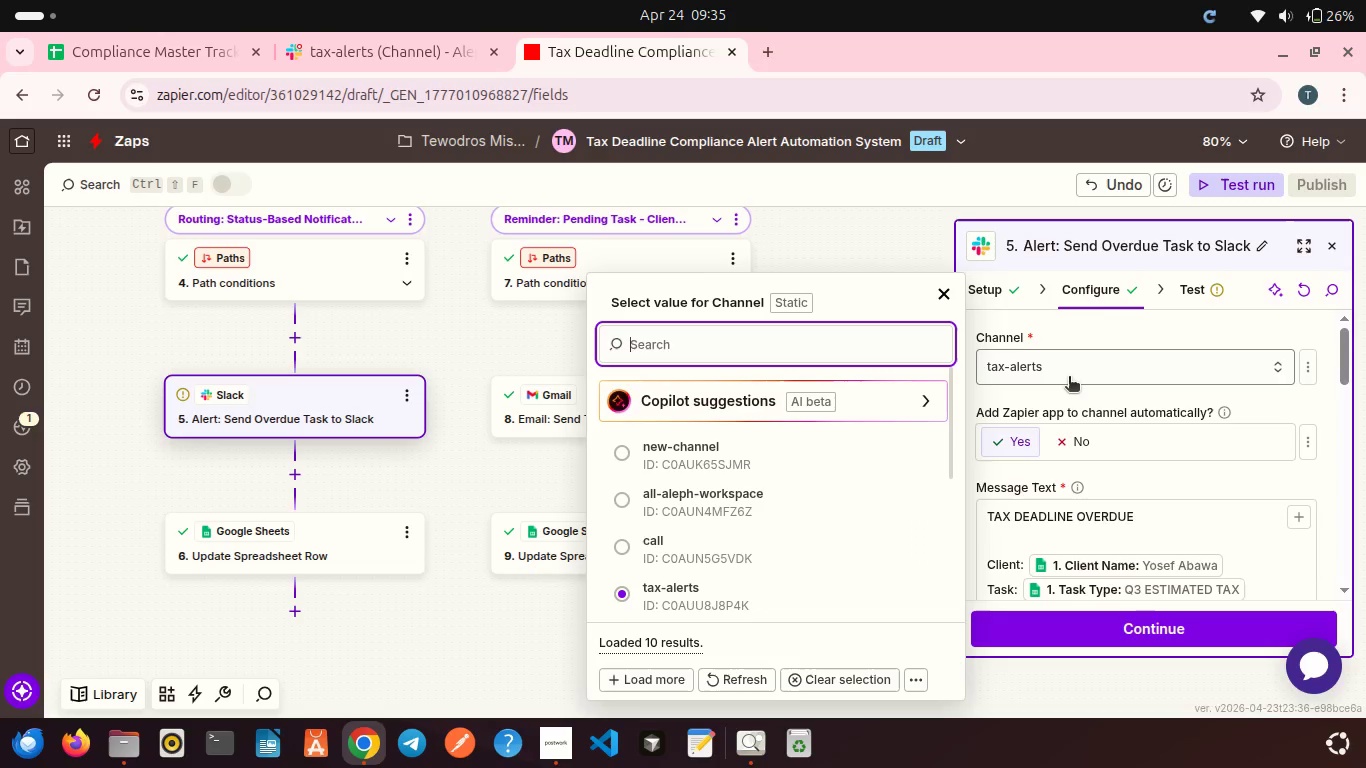 
left_click([1069, 378])
 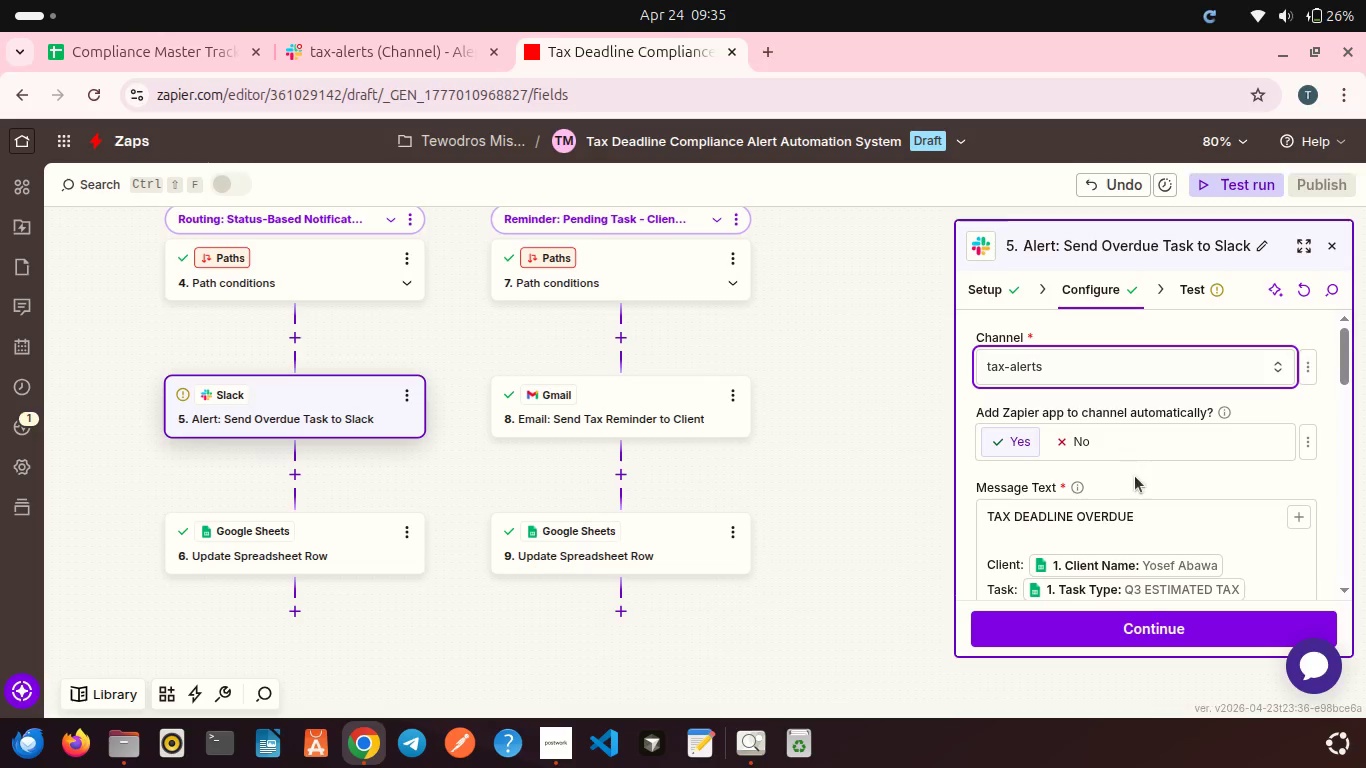 
scroll: coordinate [1135, 476], scroll_direction: down, amount: 10.0
 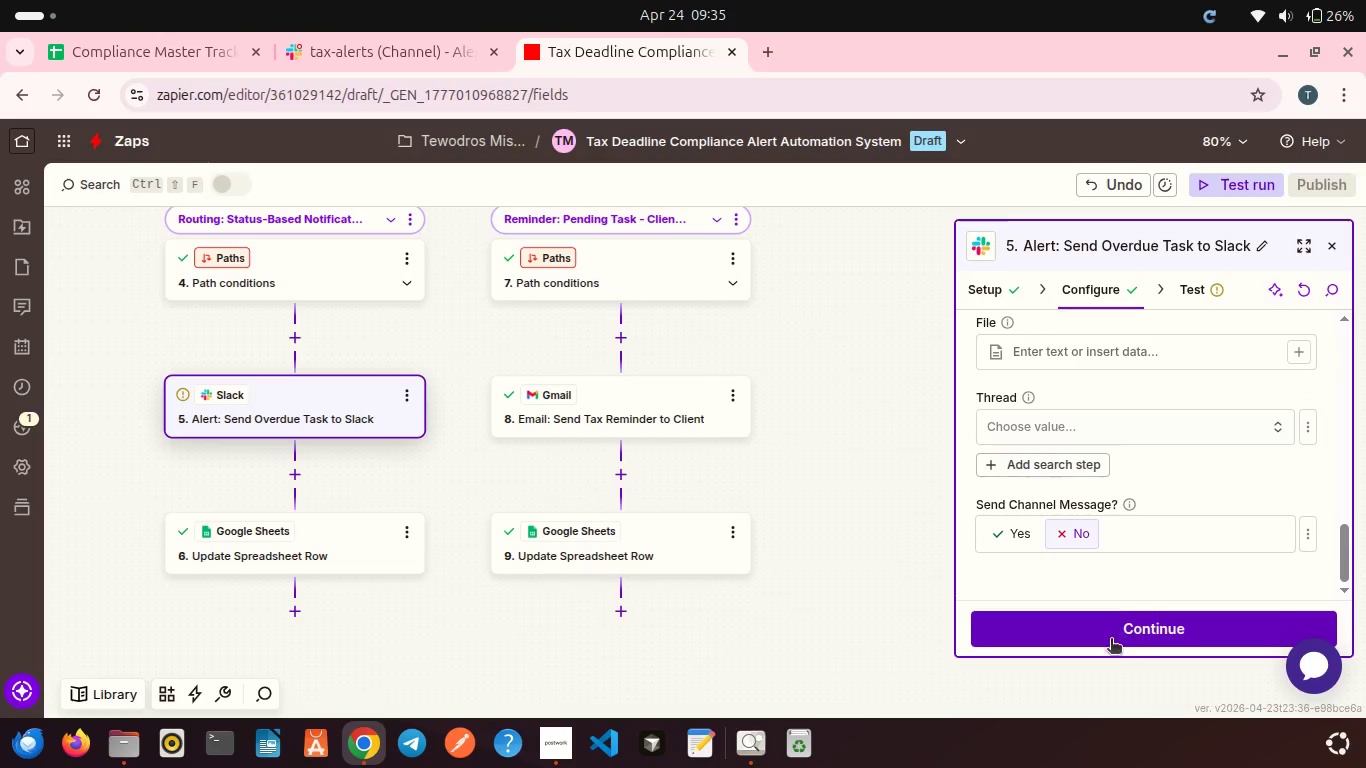 
left_click([1111, 643])
 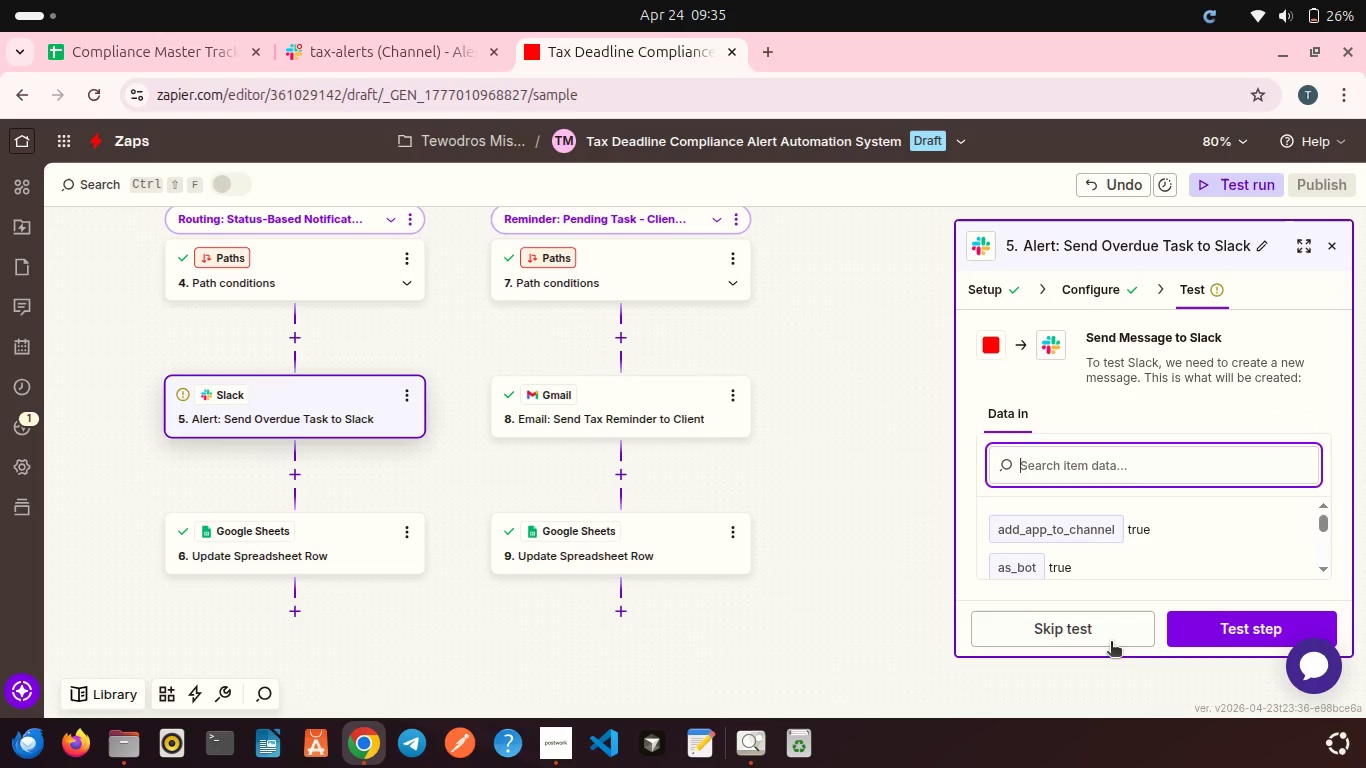 
left_click([1212, 626])
 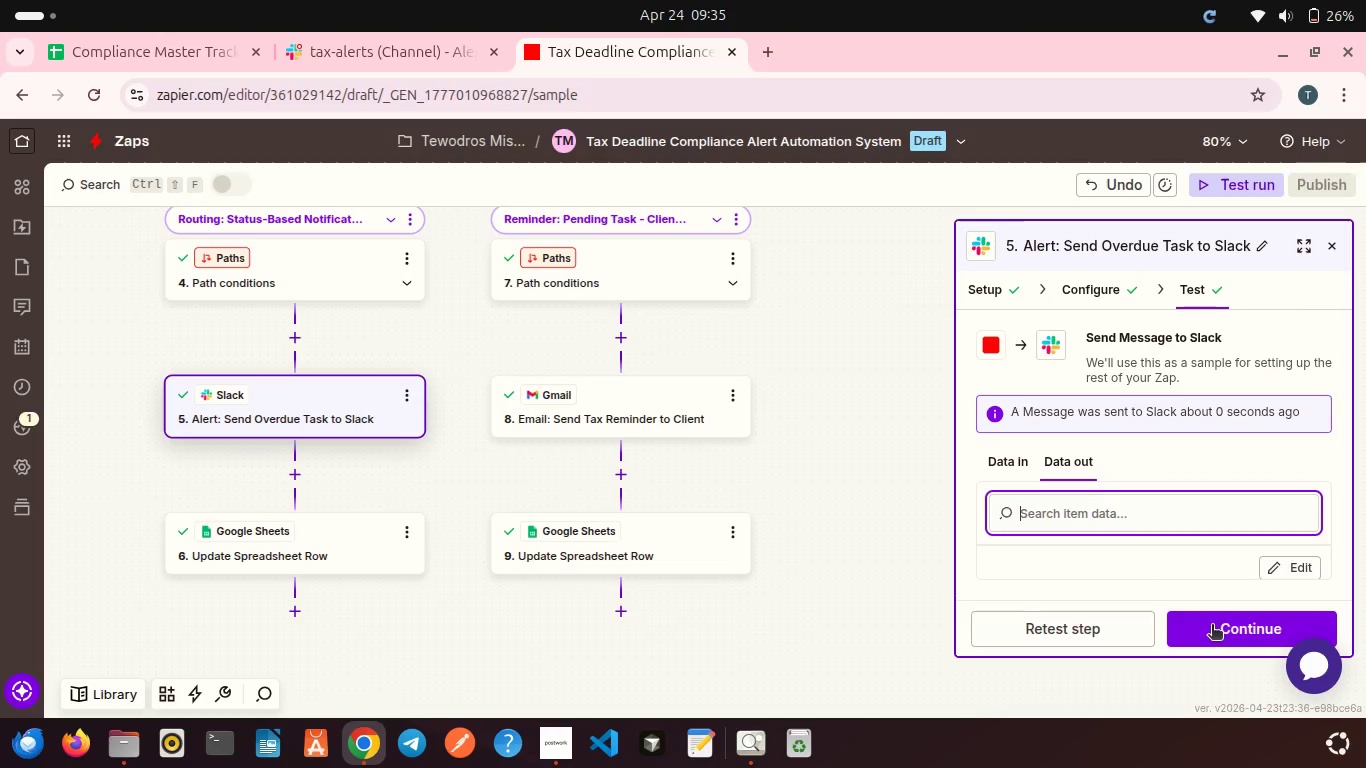 
wait(7.77)
 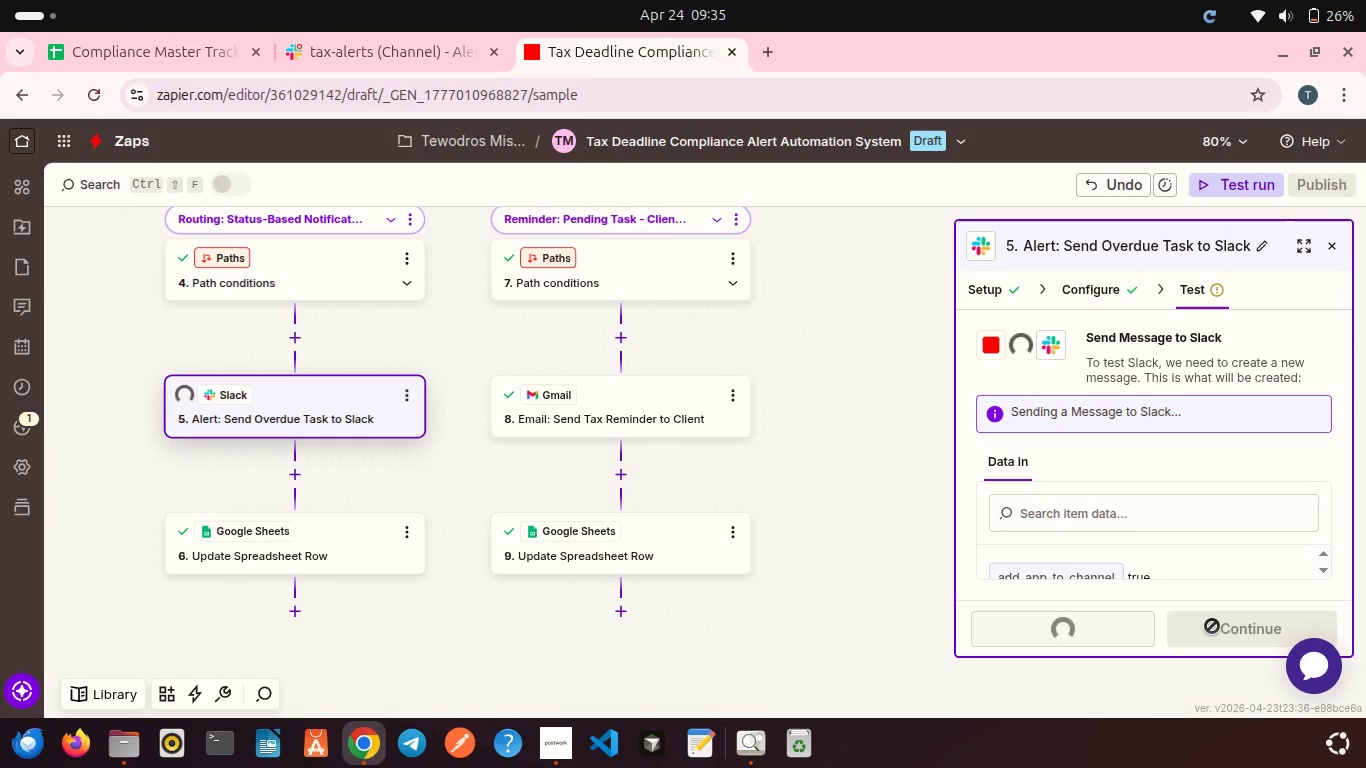 
left_click([436, 68])
 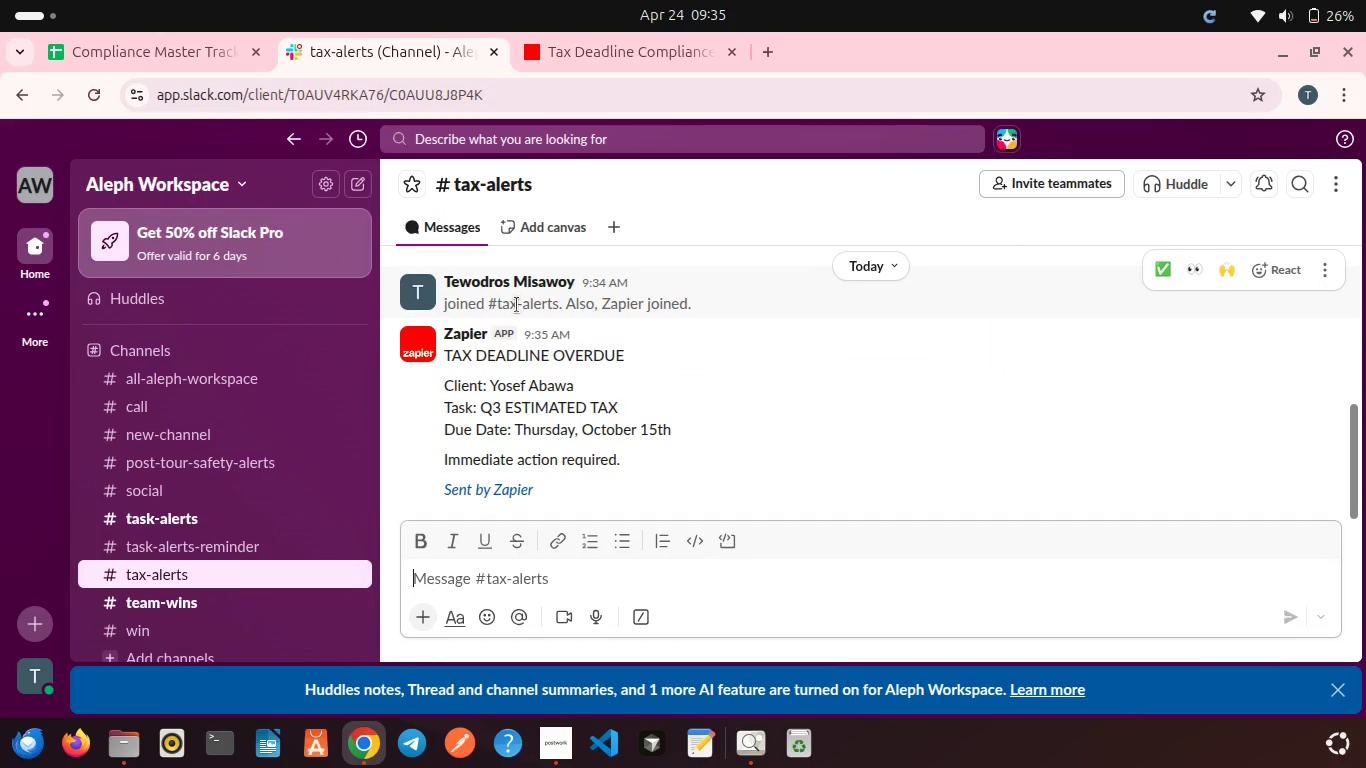 
left_click([578, 38])
 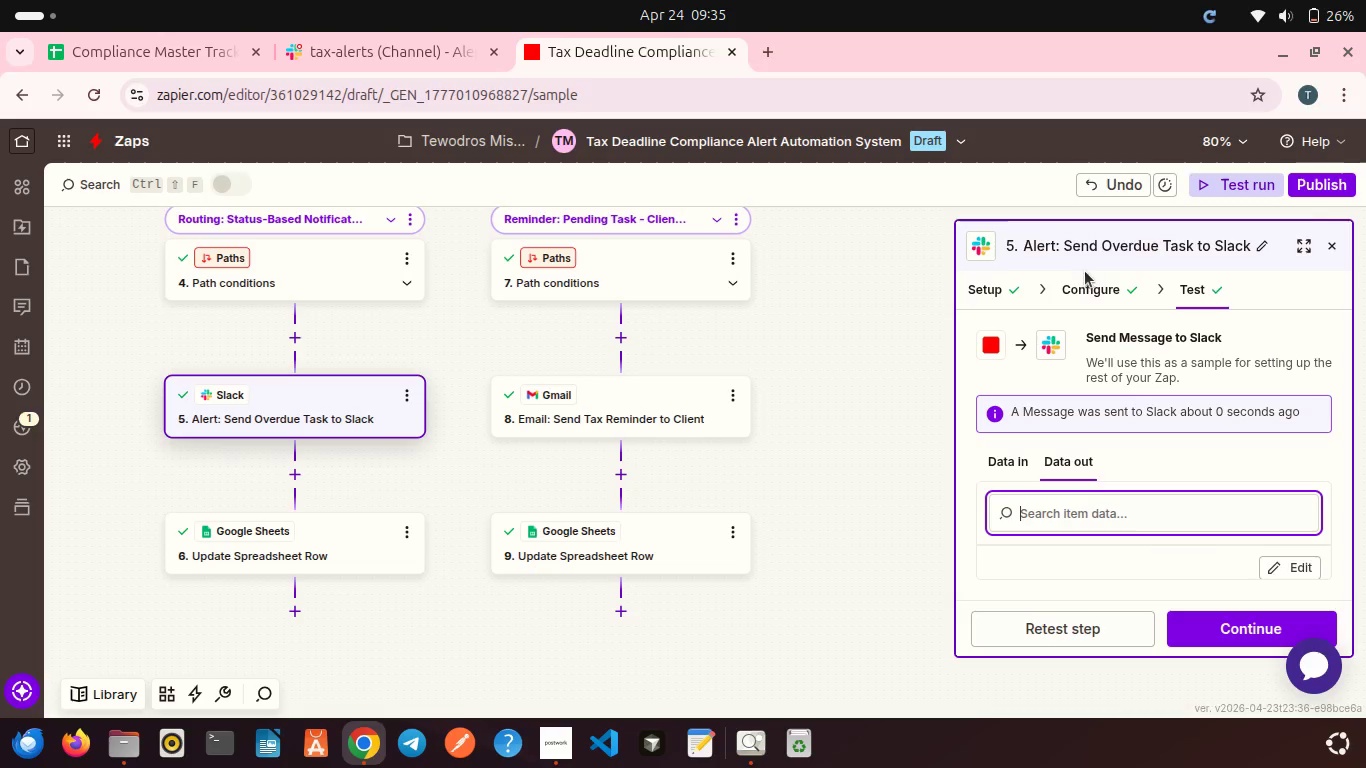 
left_click([1076, 295])
 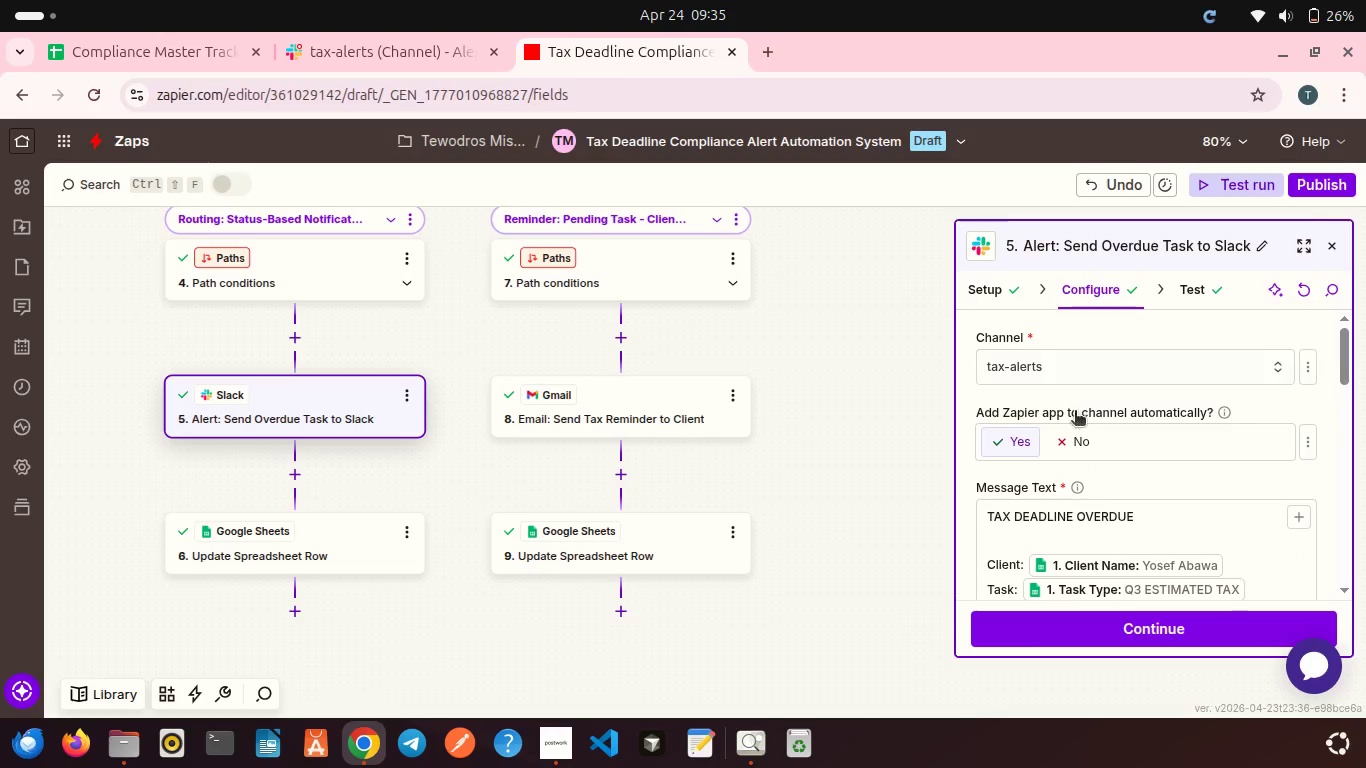 
scroll: coordinate [1075, 412], scroll_direction: down, amount: 2.0
 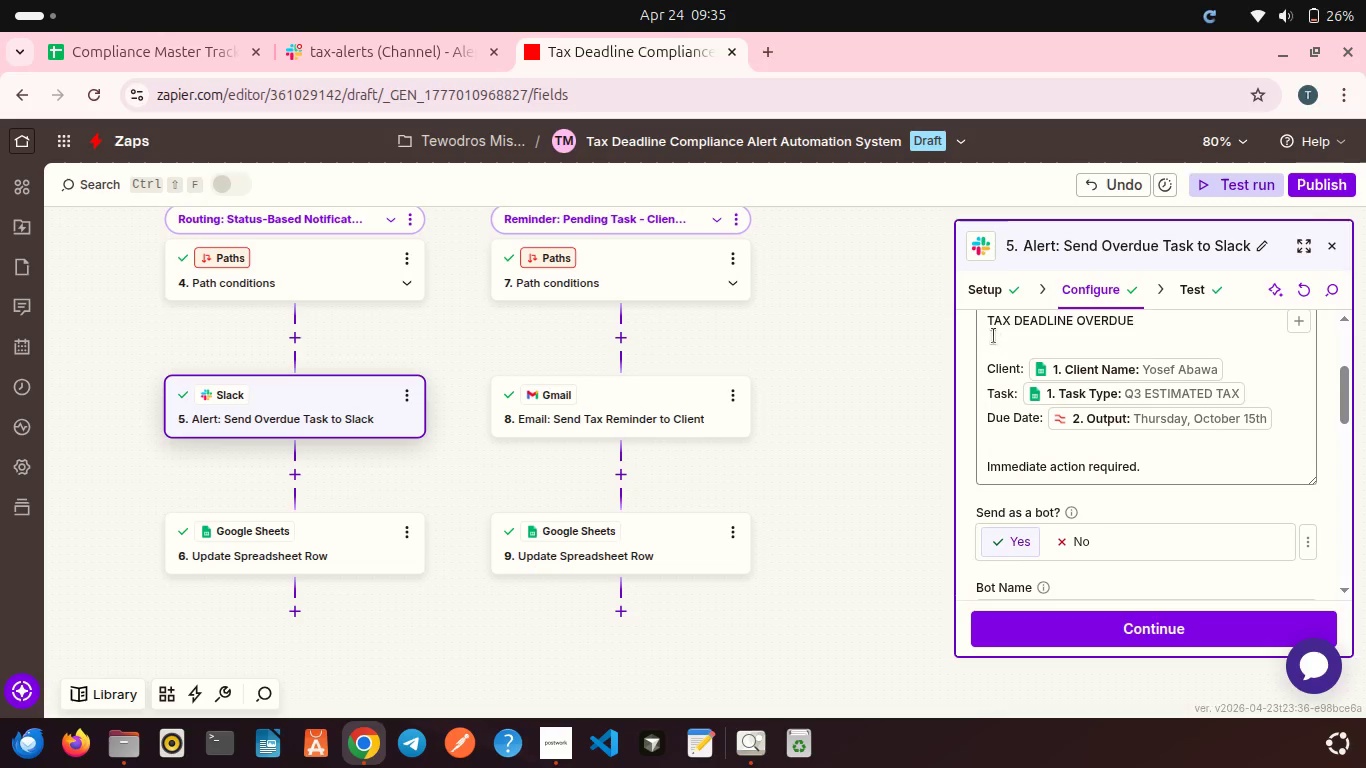 
left_click([987, 325])
 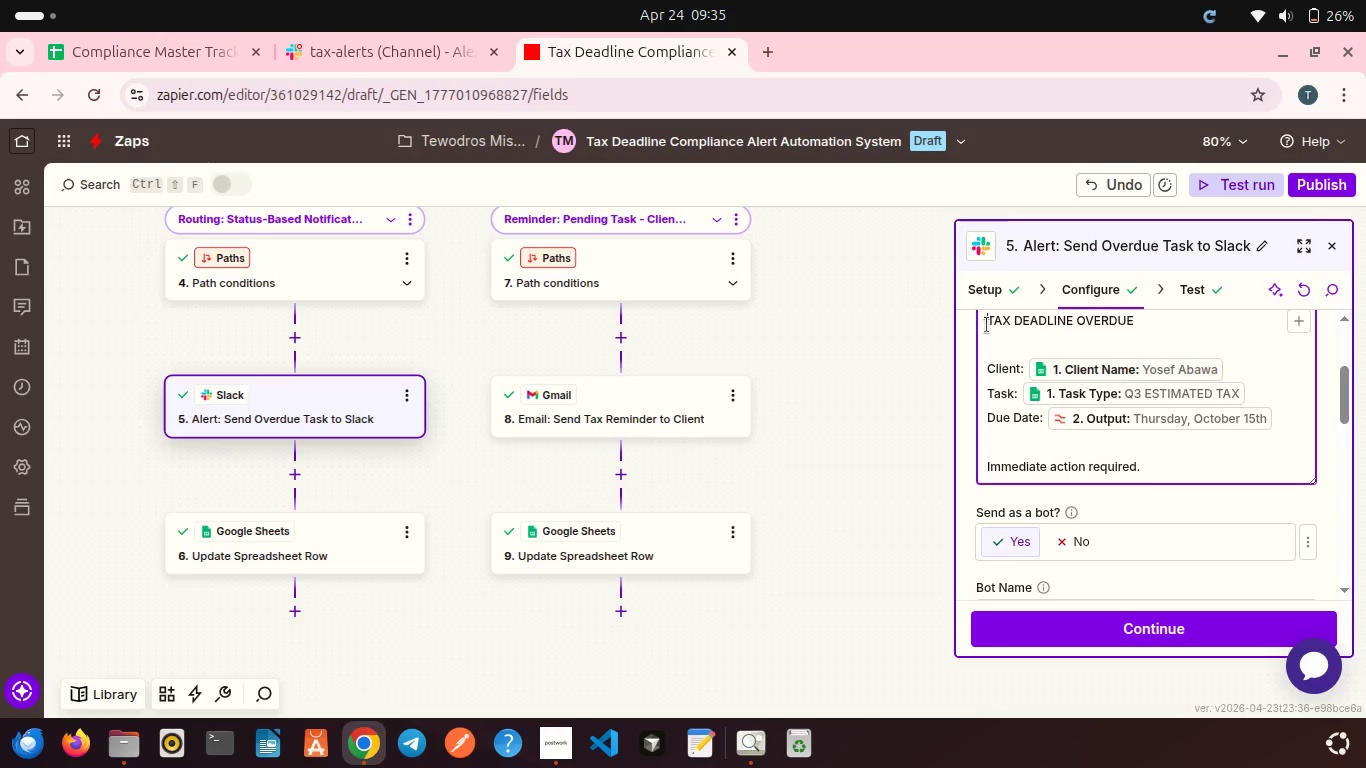 
key(8)
 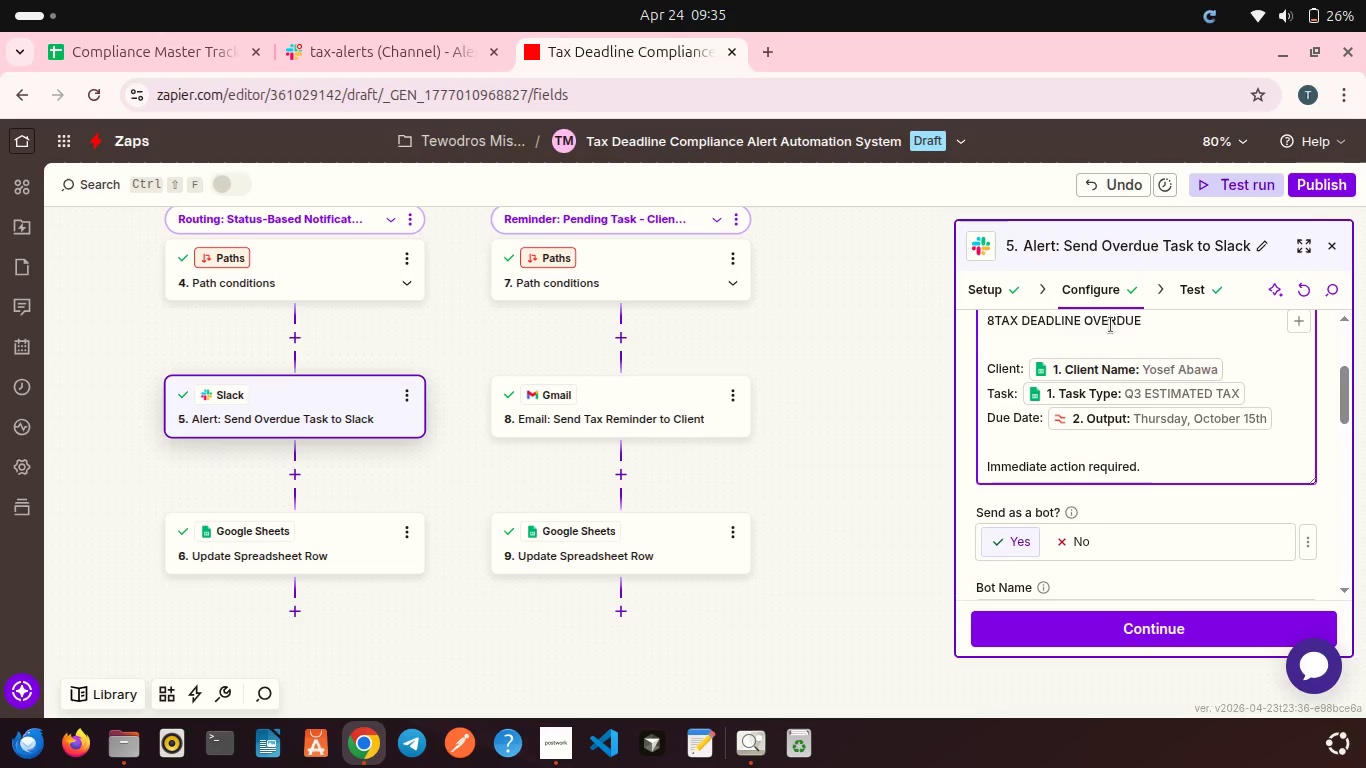 
key(Backspace)
 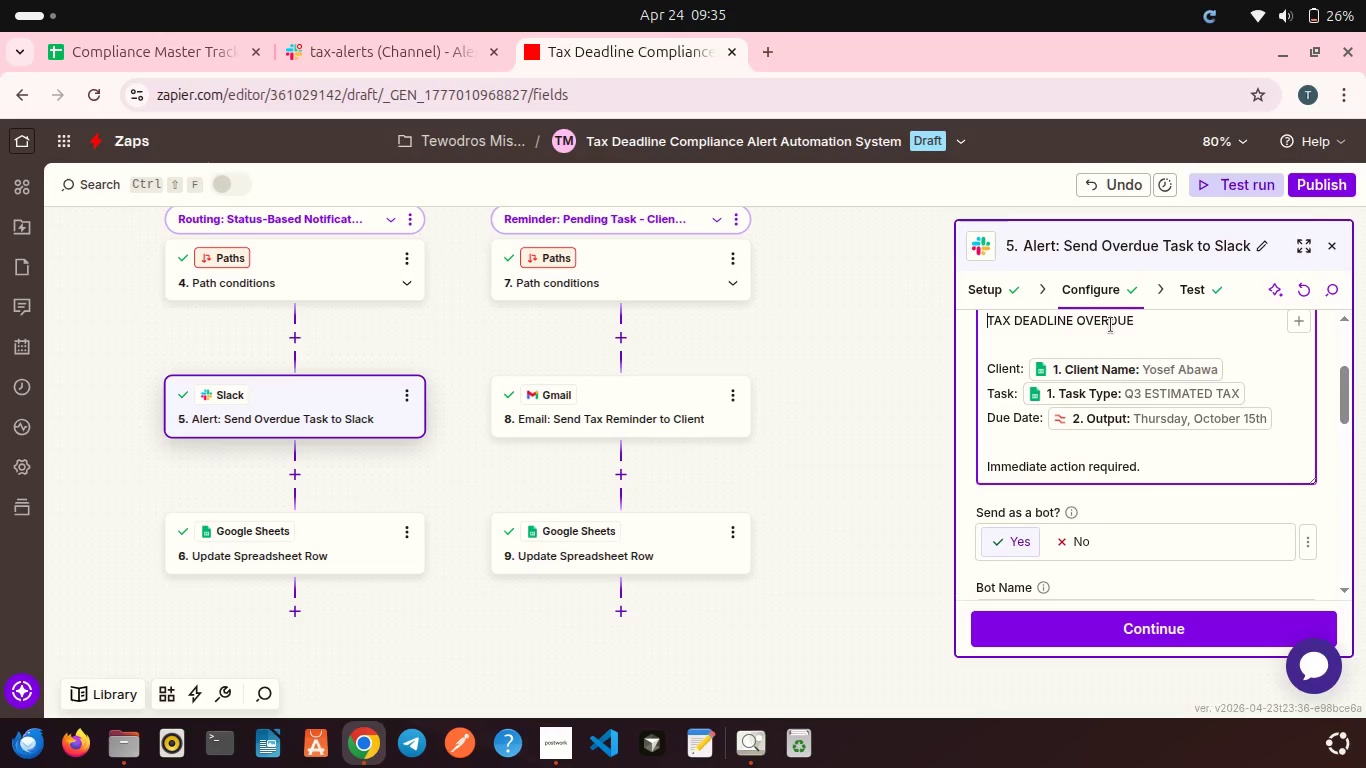 
key(Shift+8)
 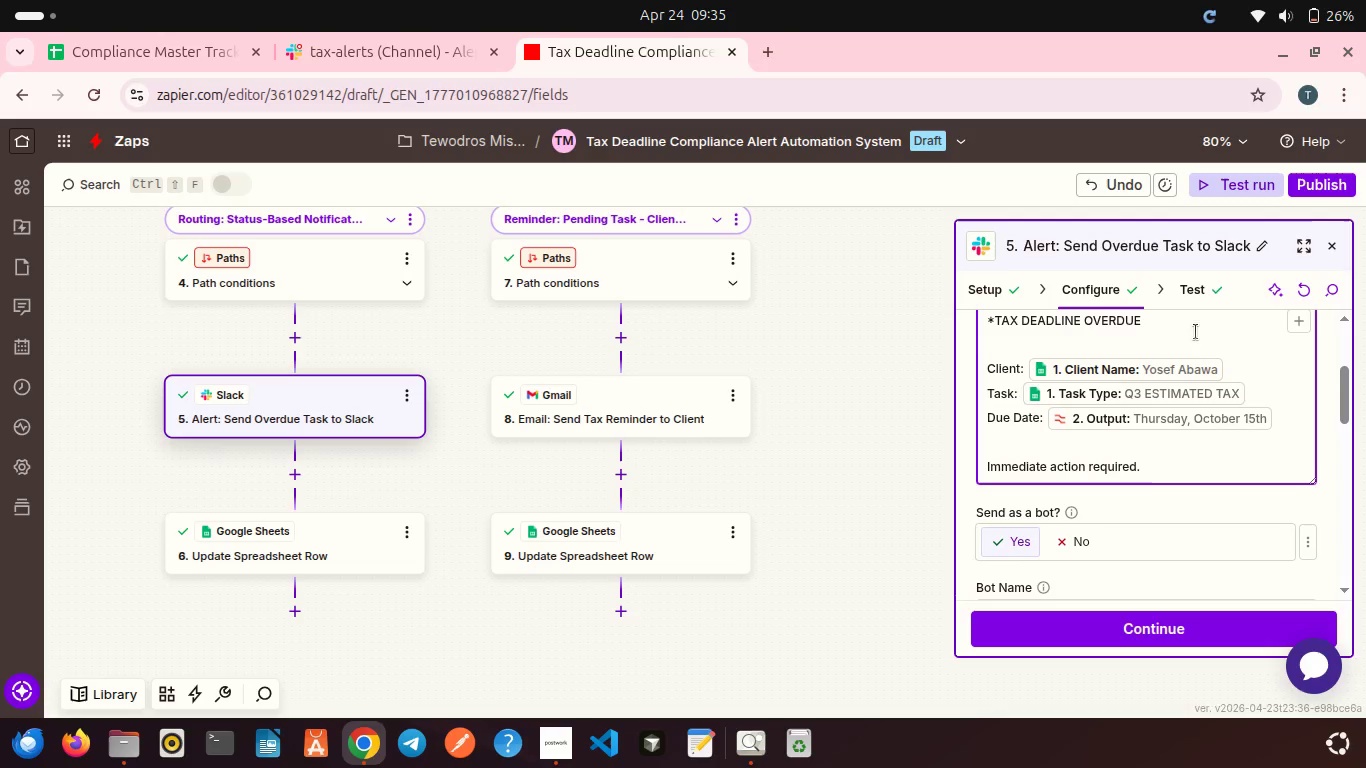 
left_click([1144, 313])
 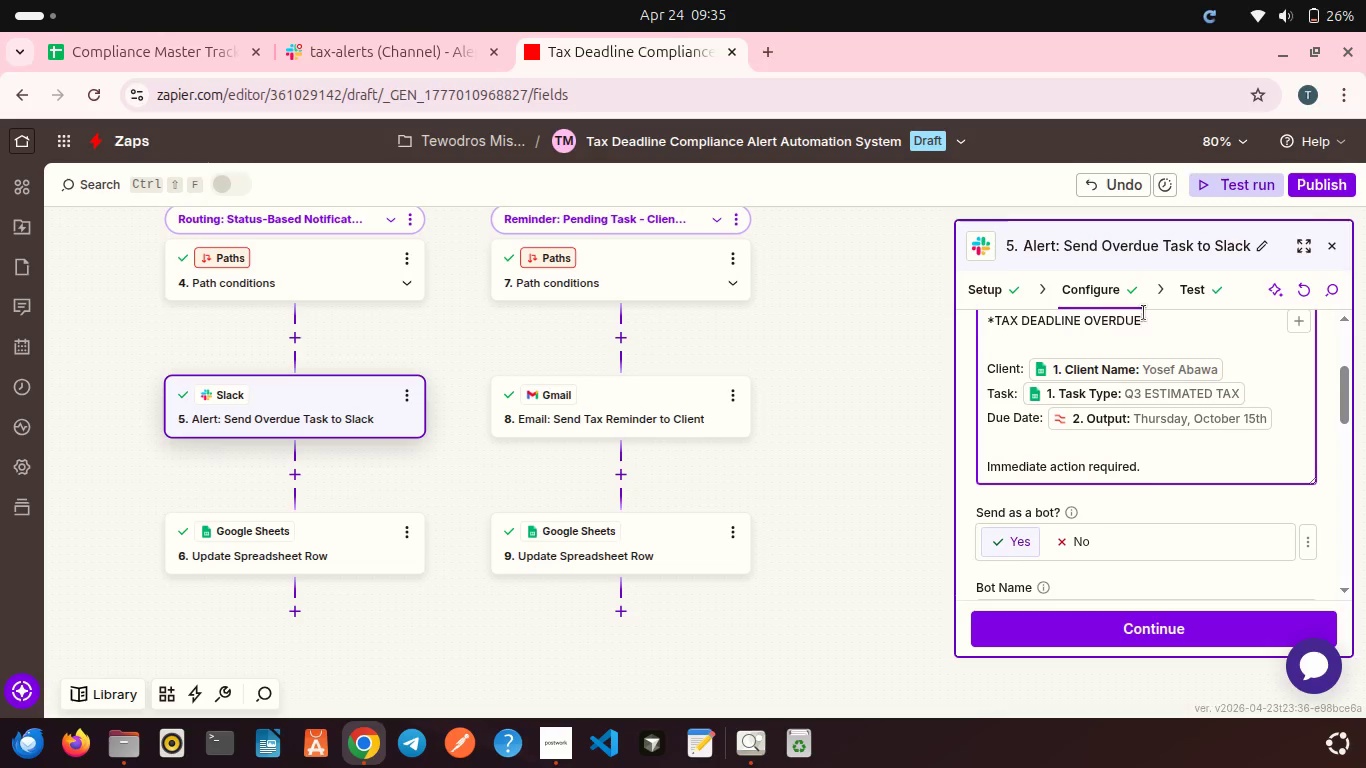 
key(Shift+8)
 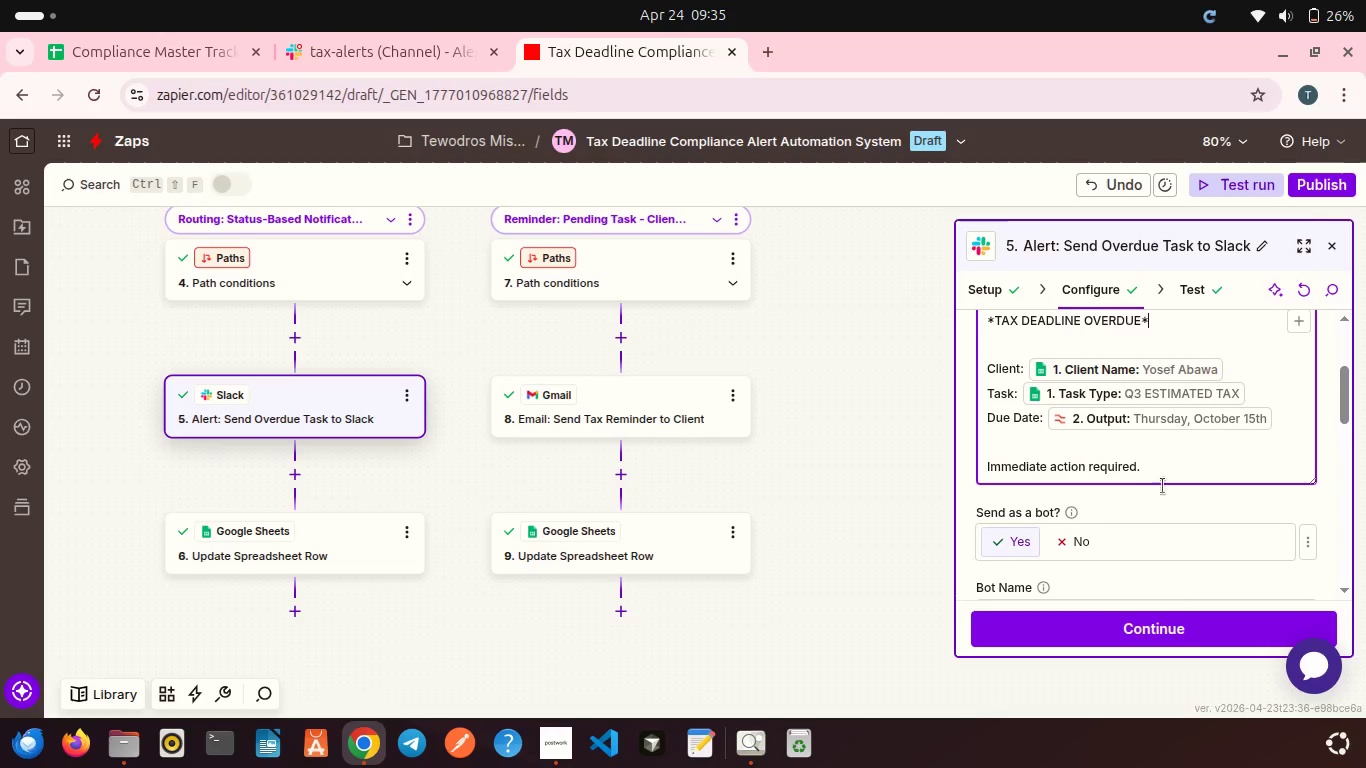 
left_click([1144, 623])
 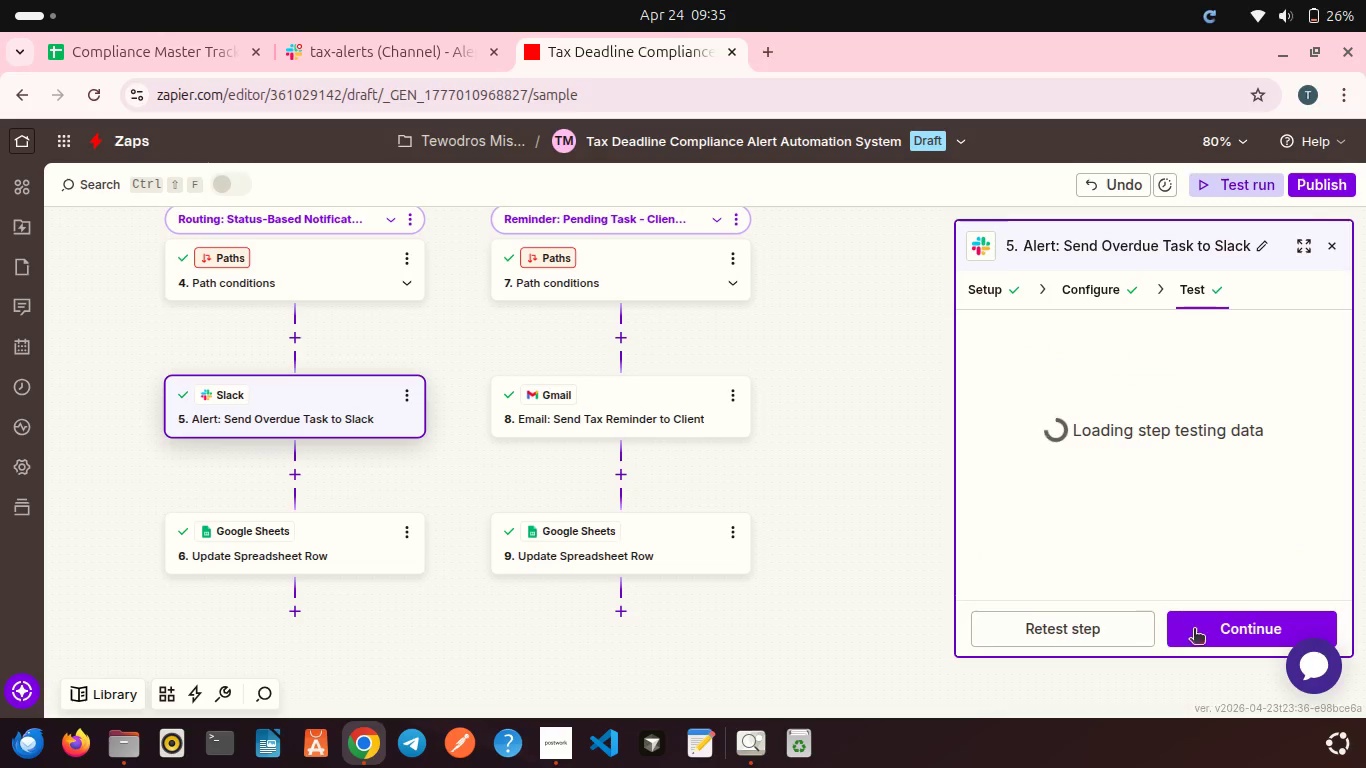 
left_click([1074, 624])
 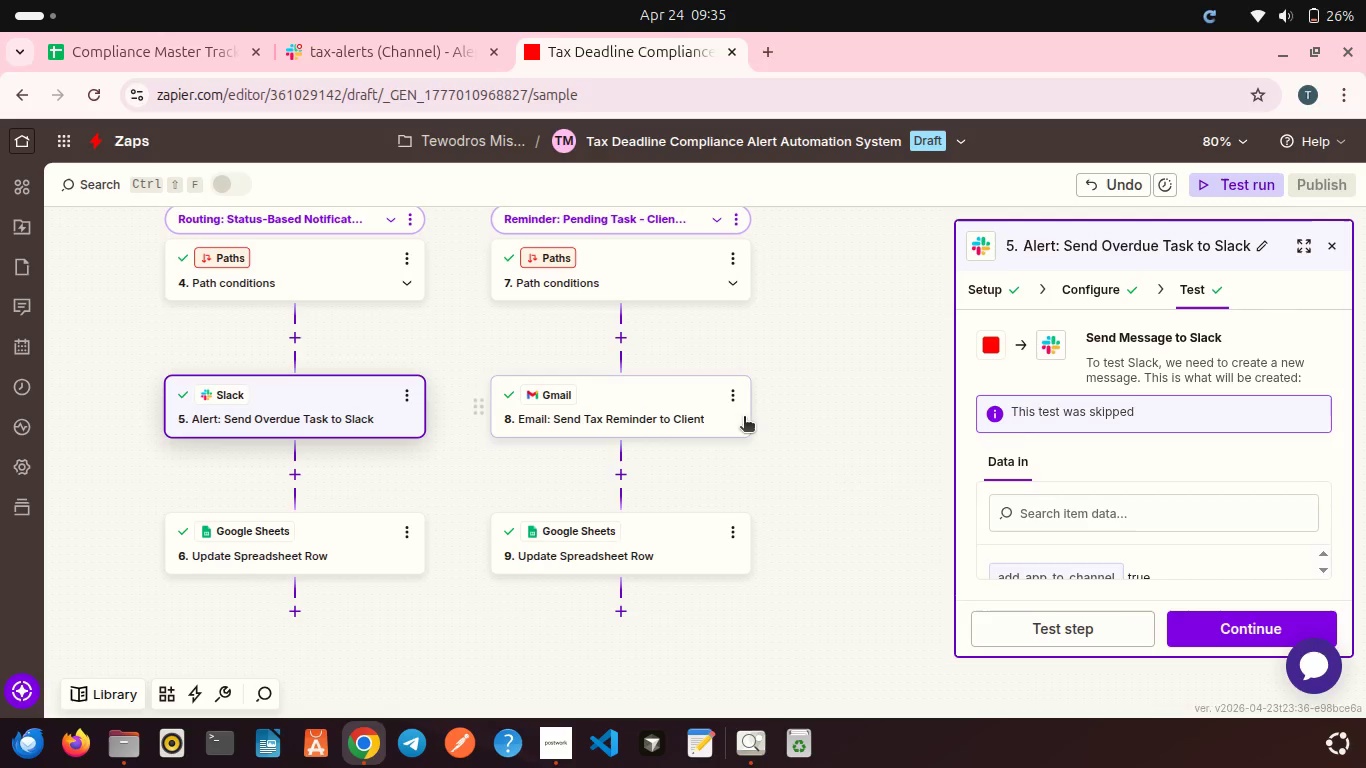 
left_click([381, 38])
 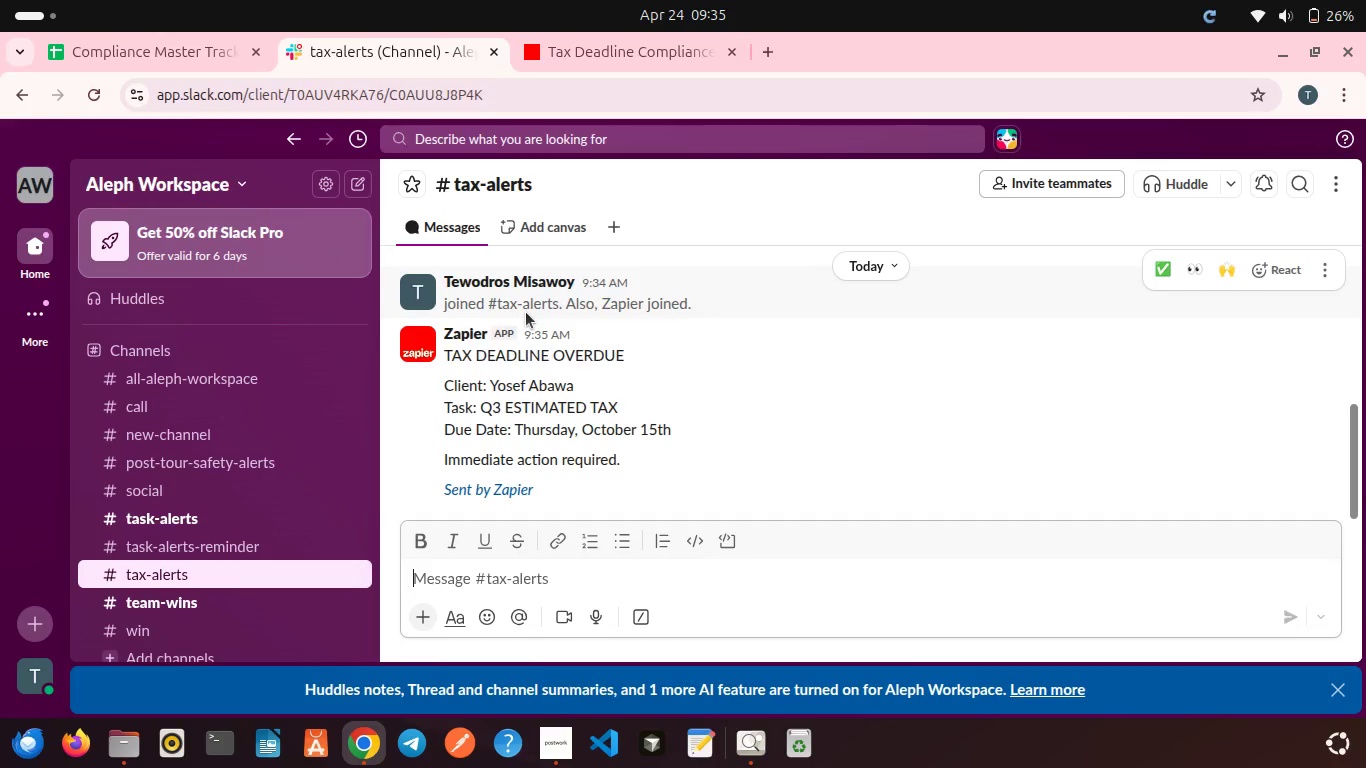 
scroll: coordinate [526, 312], scroll_direction: down, amount: 3.0
 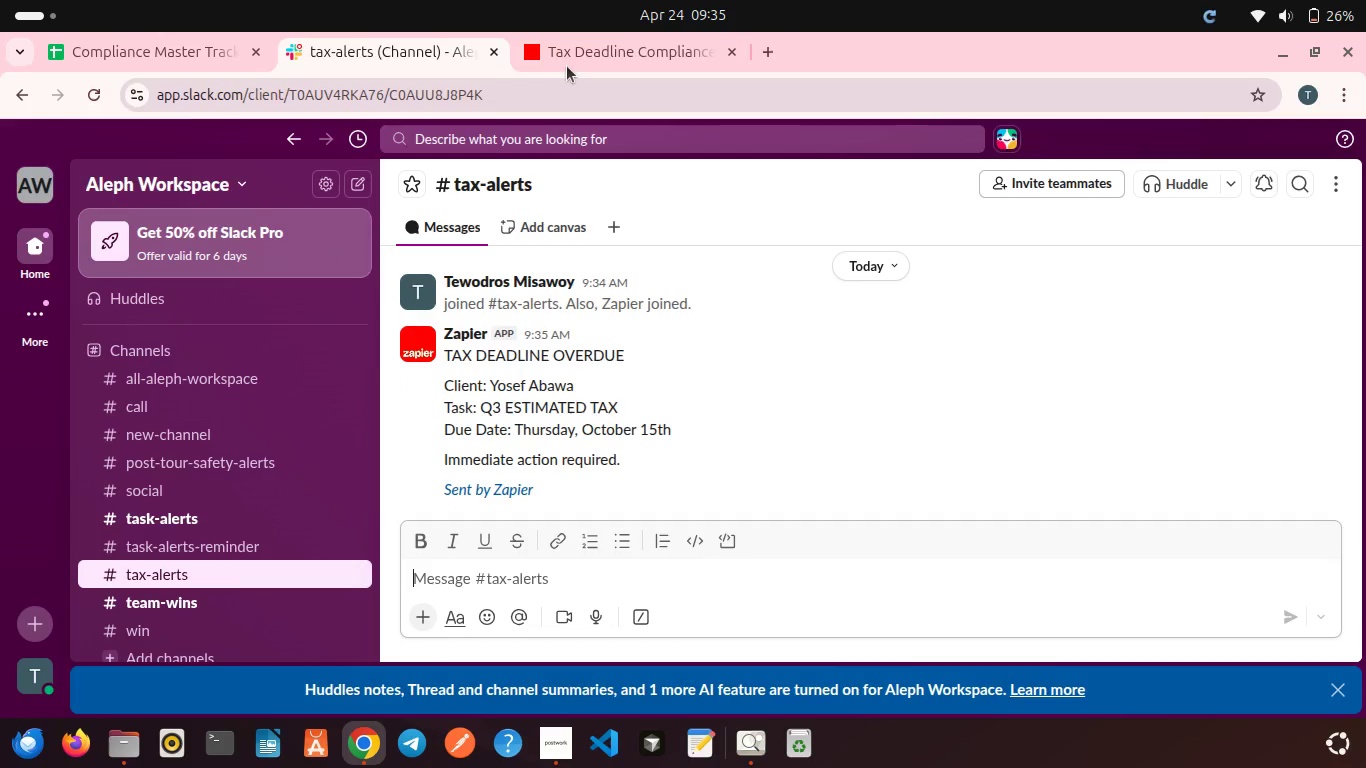 
left_click([574, 51])
 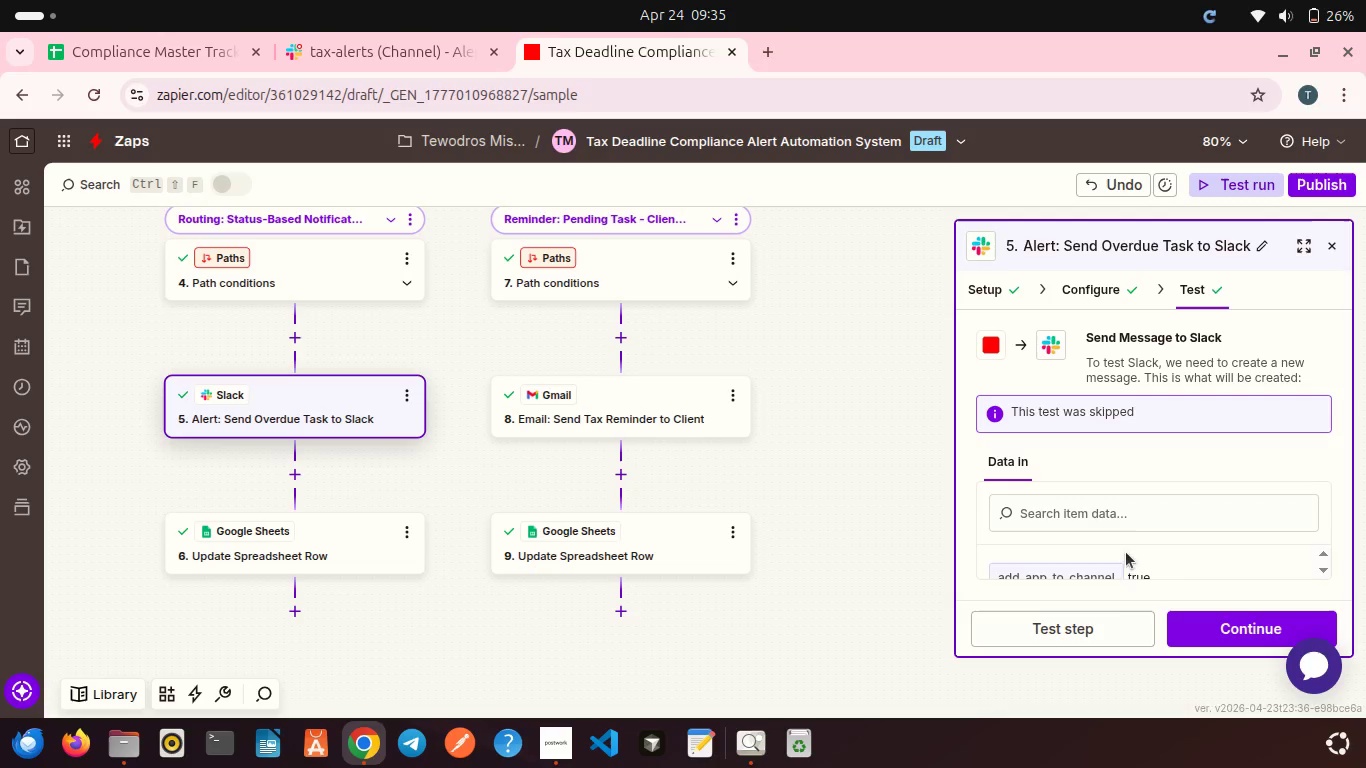 
left_click([1099, 630])
 